 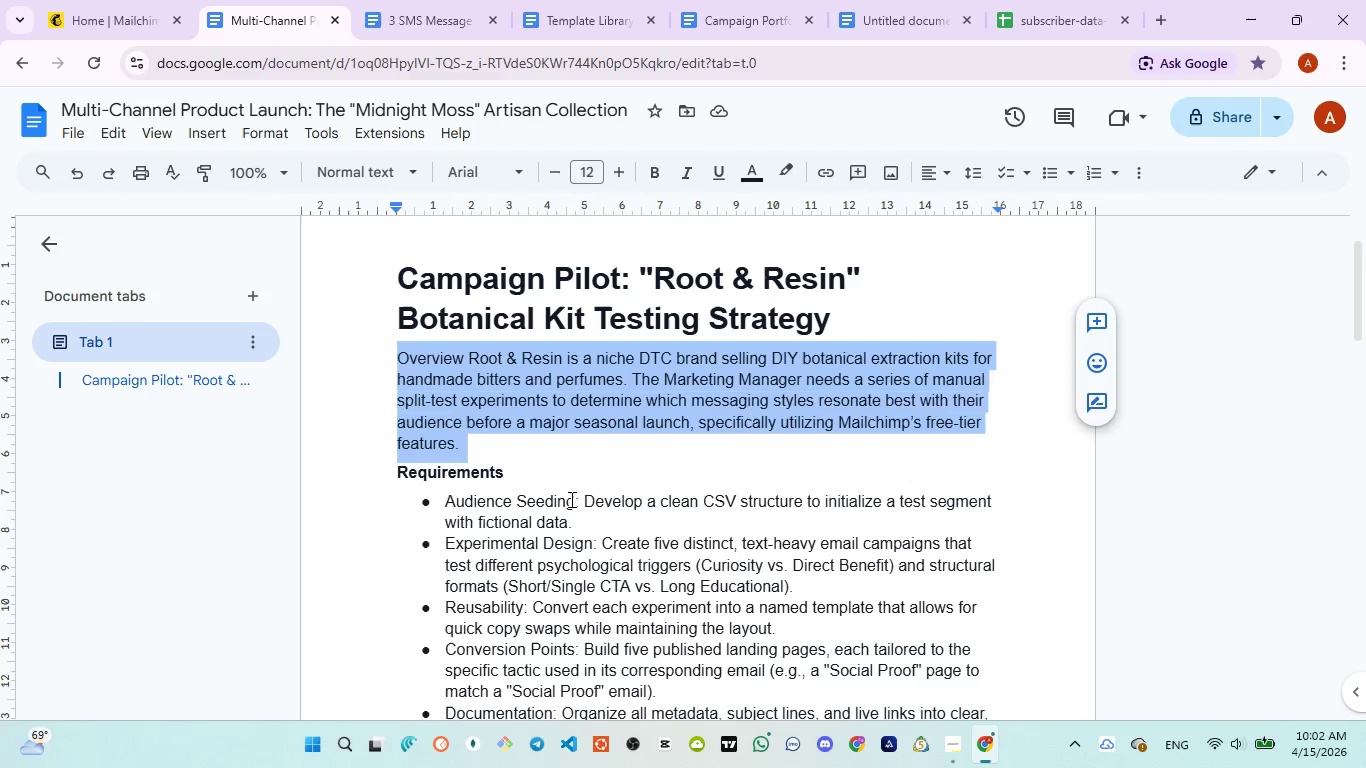 
scroll: coordinate [570, 500], scroll_direction: down, amount: 1.0
 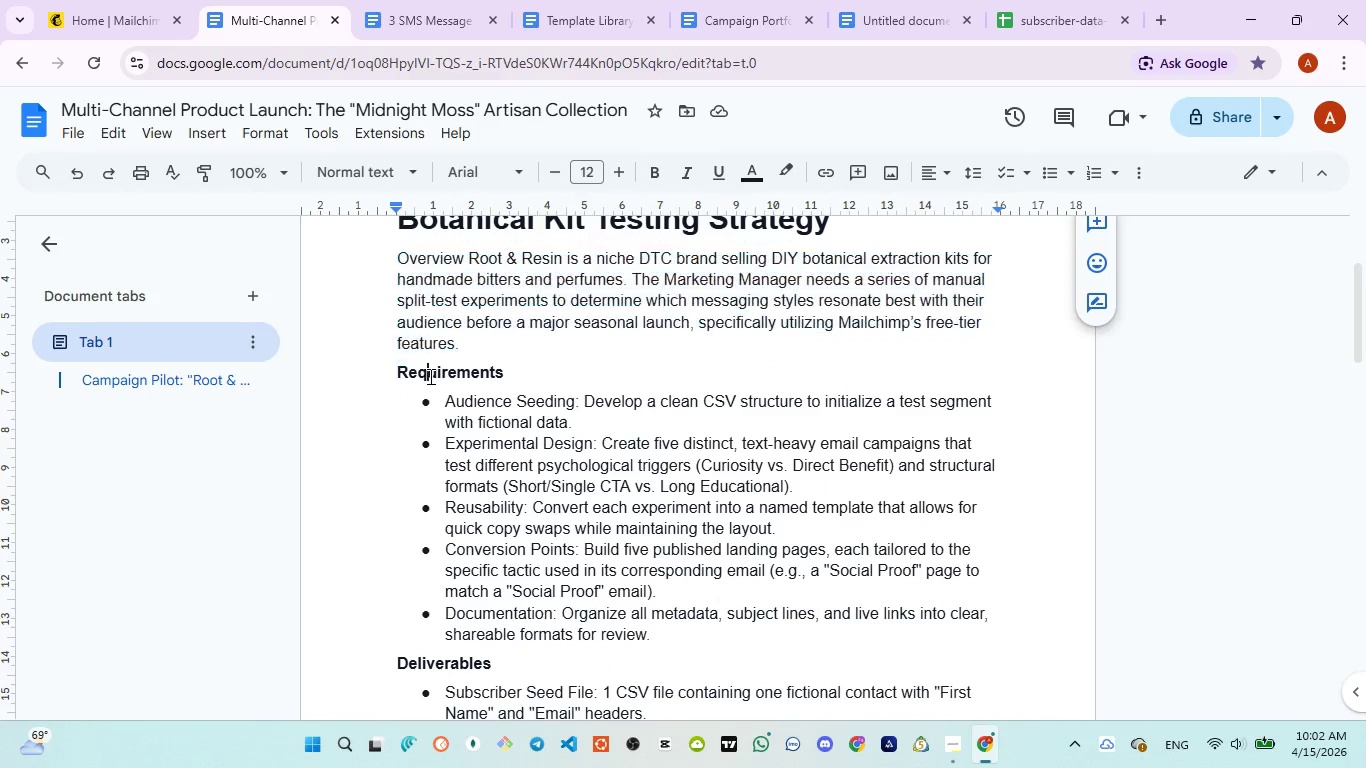 
double_click([429, 376])
 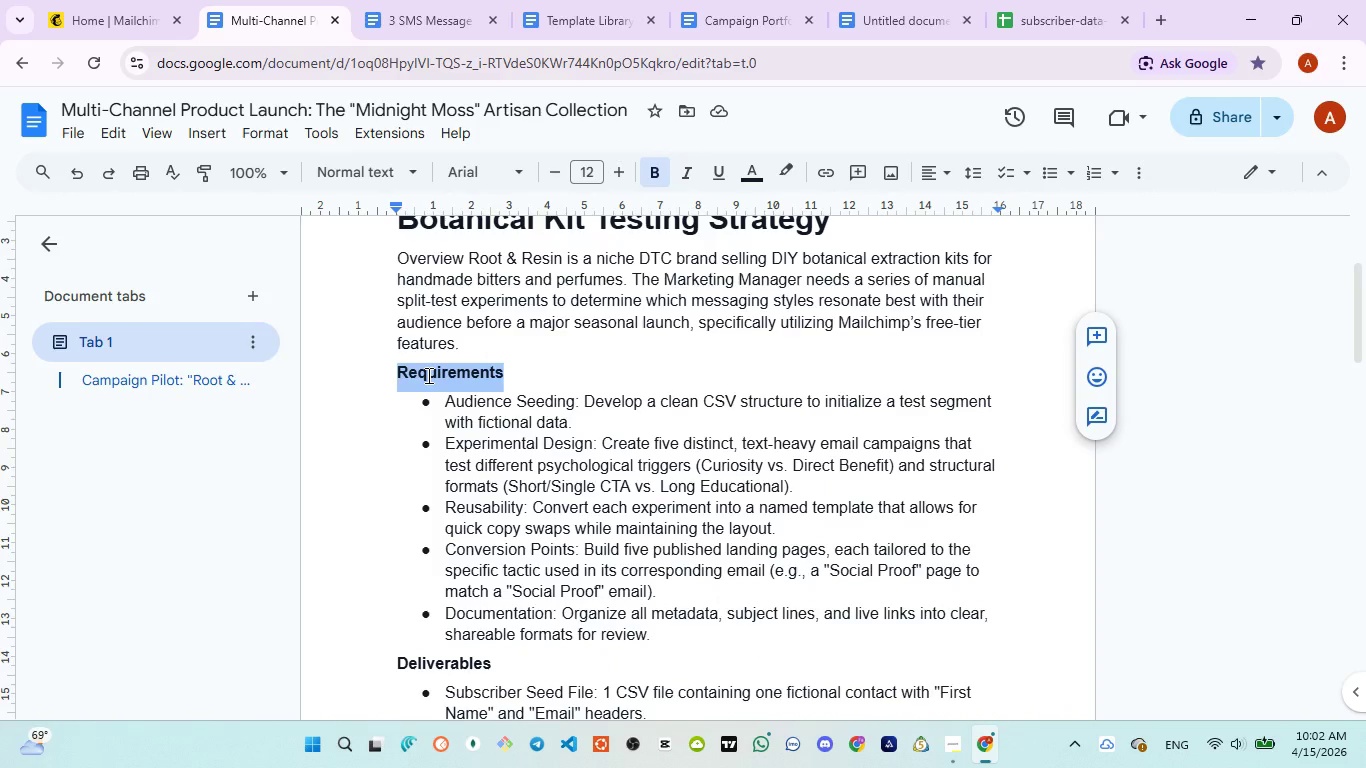 
wait(8.66)
 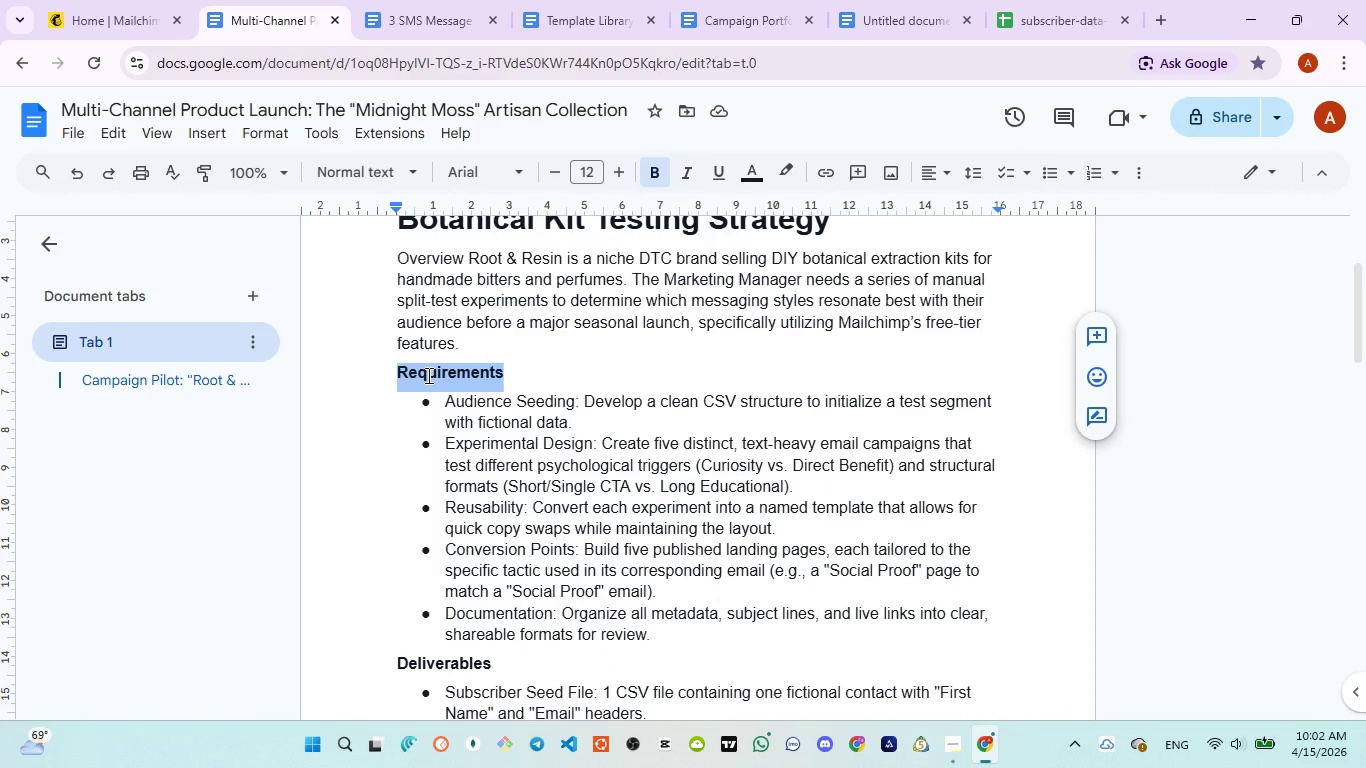 
left_click([409, 396])
 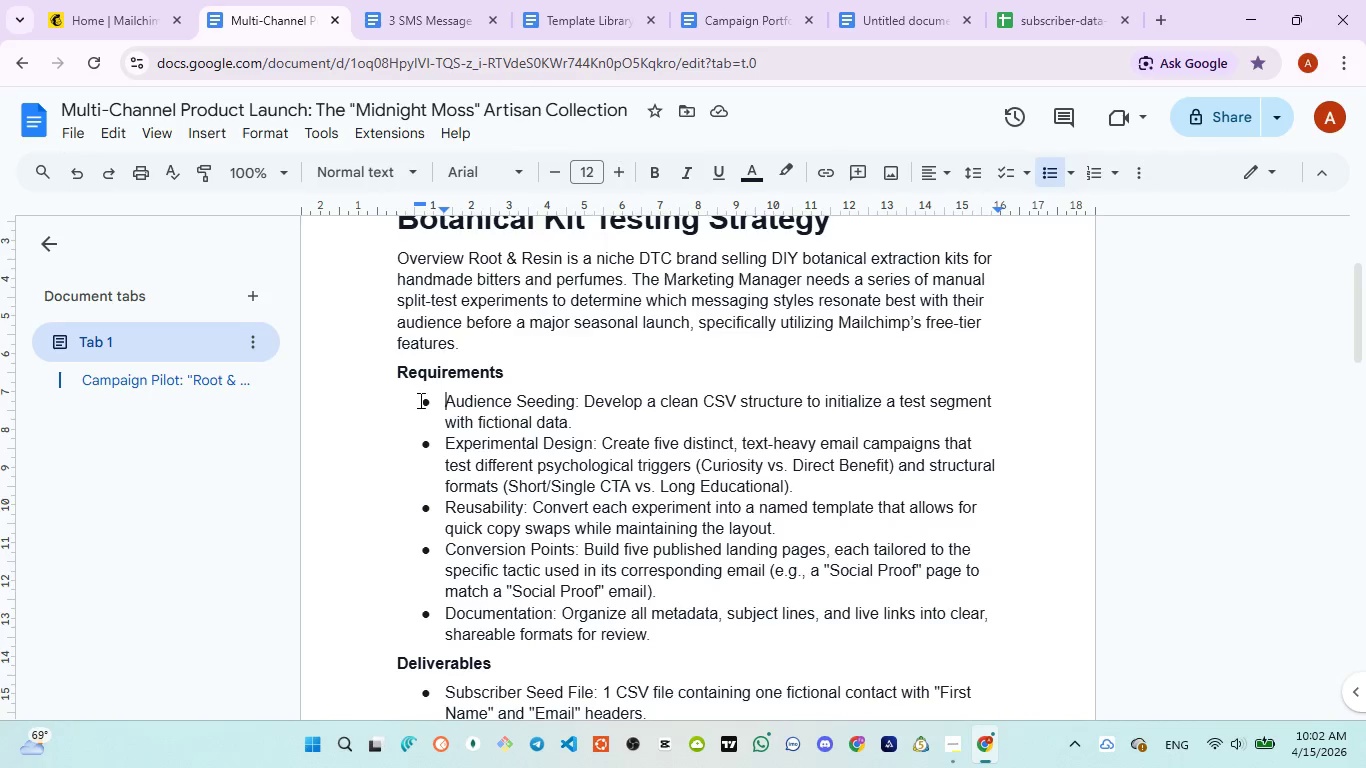 
left_click_drag(start_coordinate=[419, 400], to_coordinate=[702, 633])
 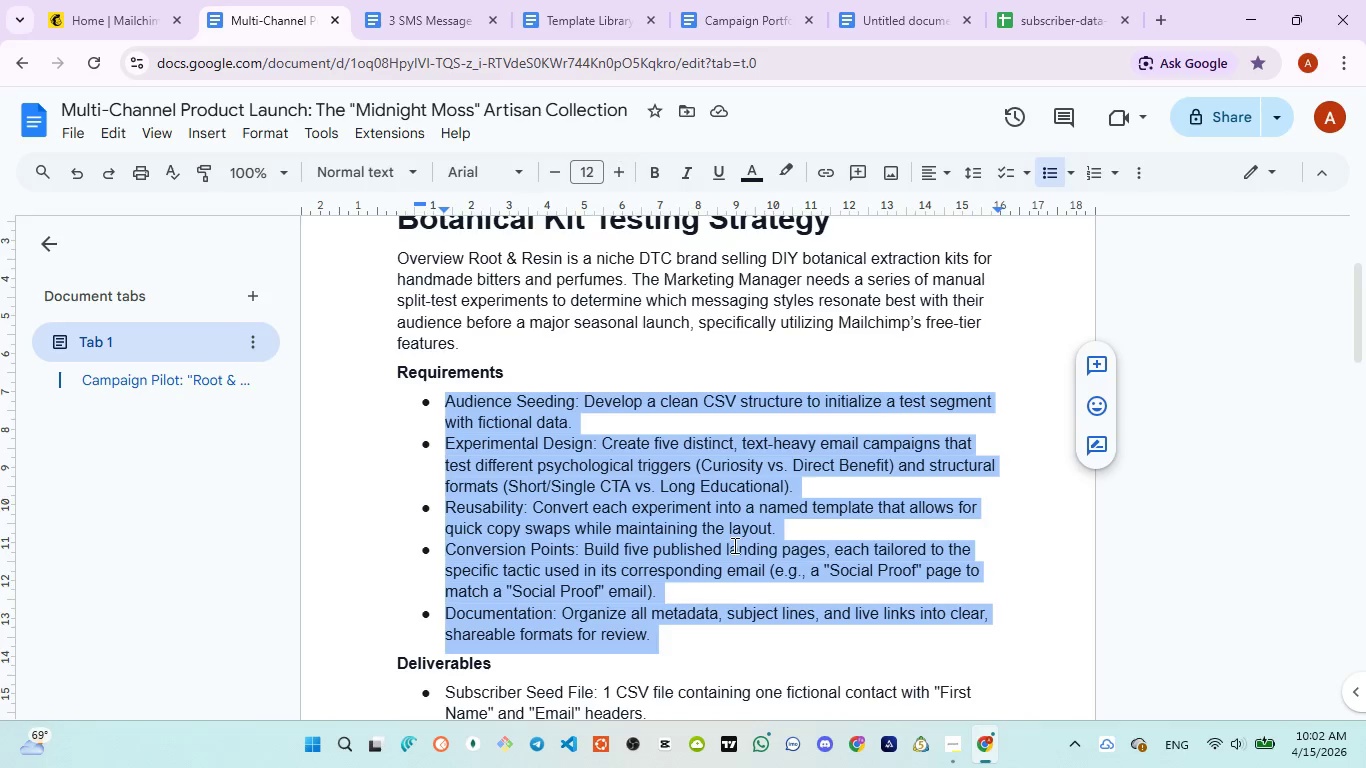 
left_click([623, 417])
 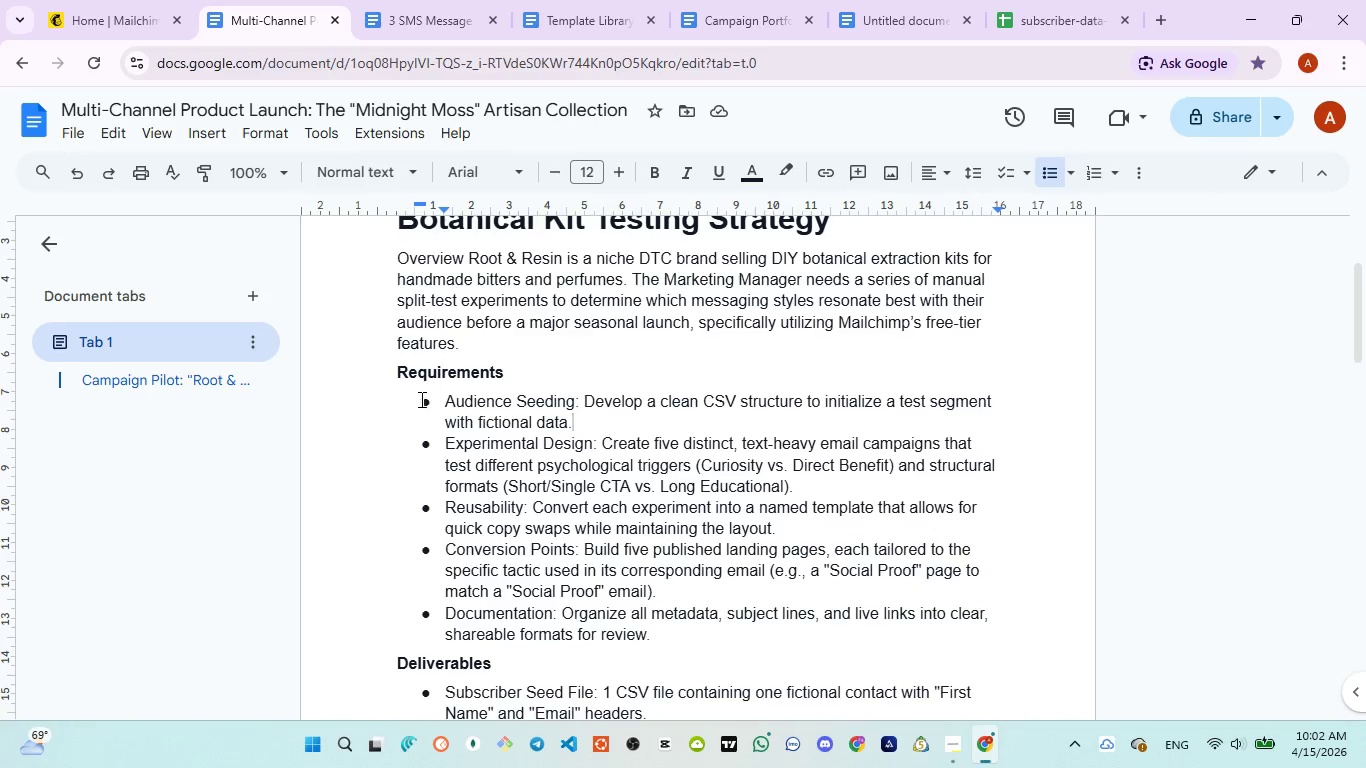 
left_click_drag(start_coordinate=[425, 397], to_coordinate=[592, 422])
 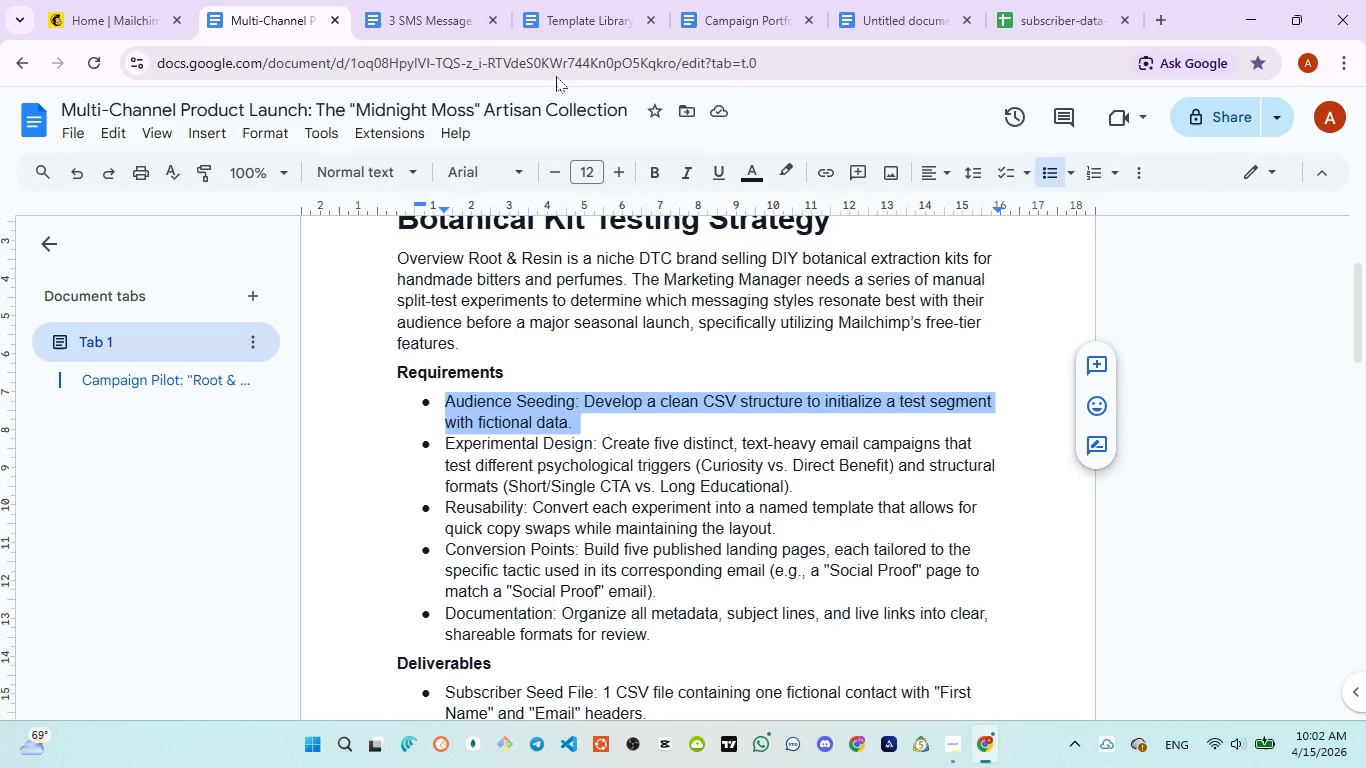 
left_click([412, 23])
 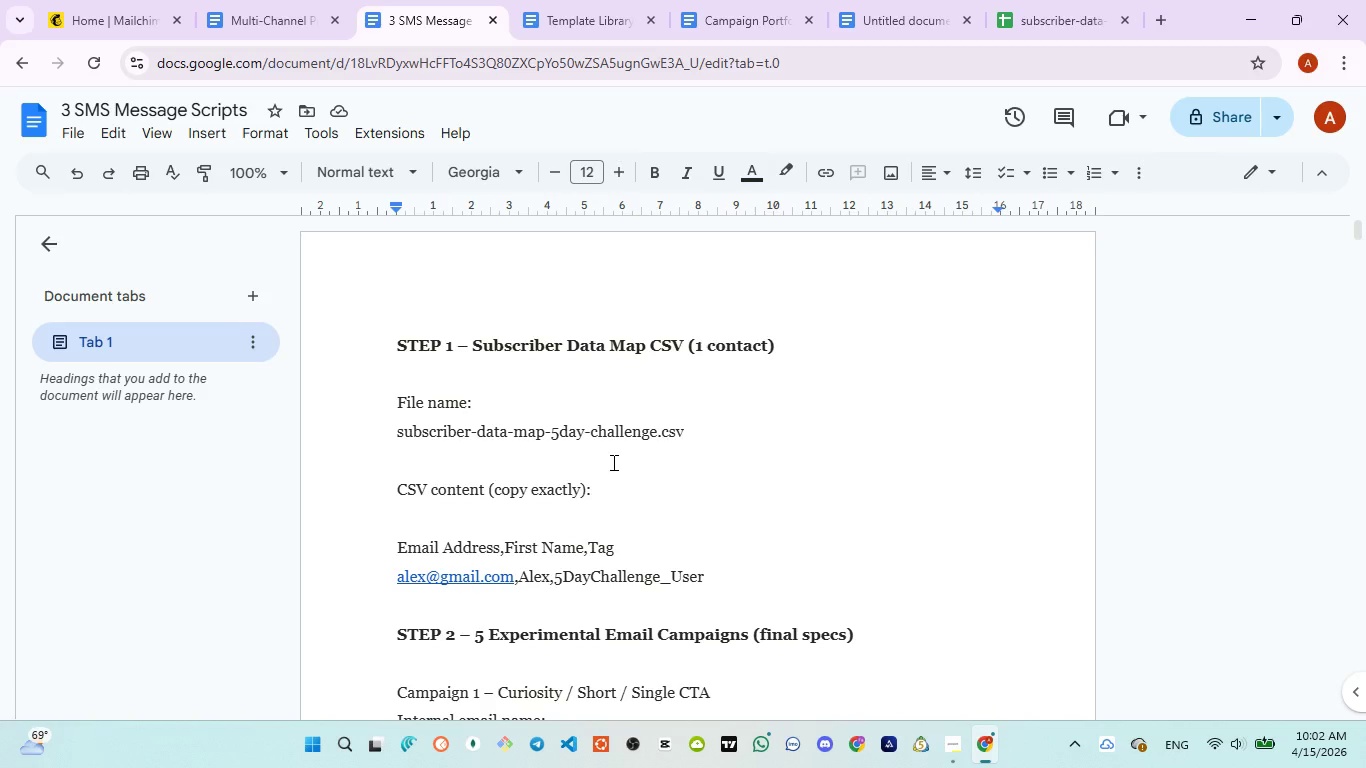 
wait(12.62)
 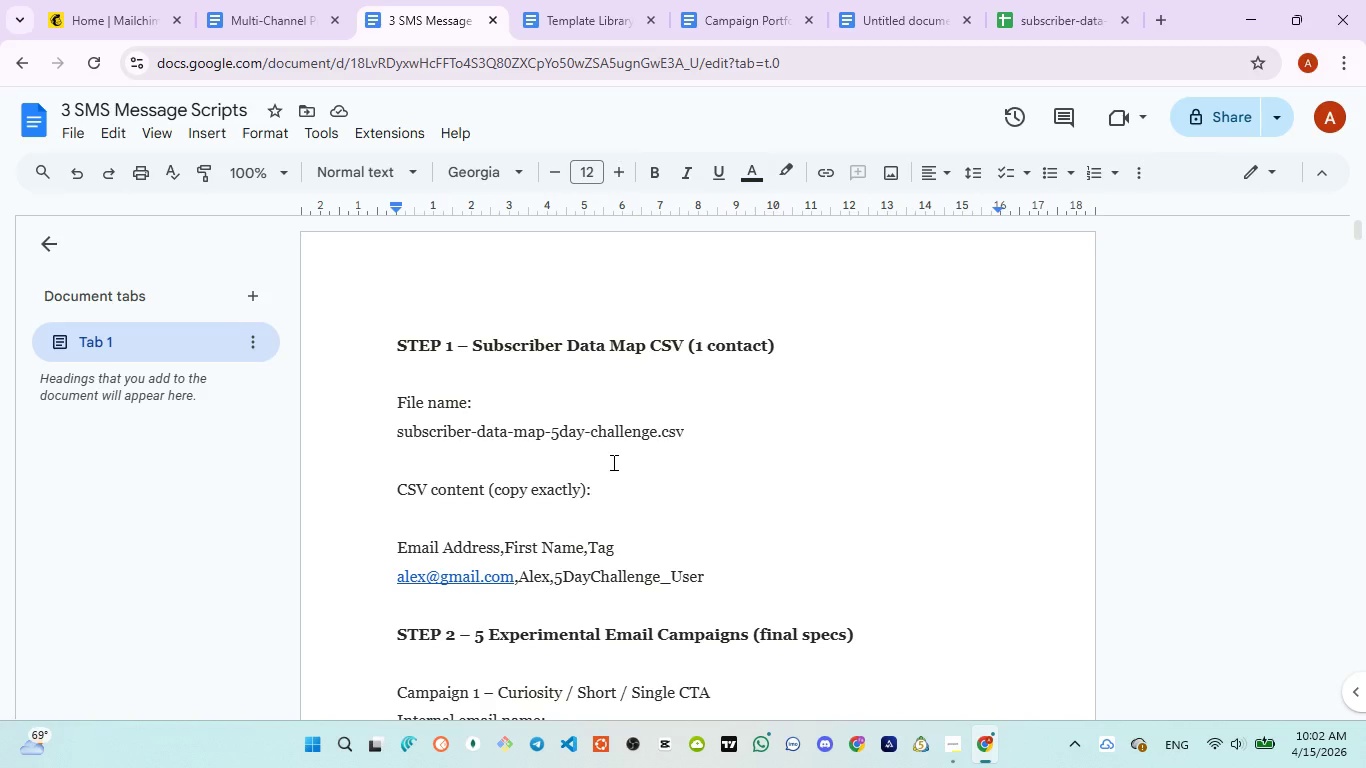 
scroll: coordinate [614, 460], scroll_direction: down, amount: 2.0
 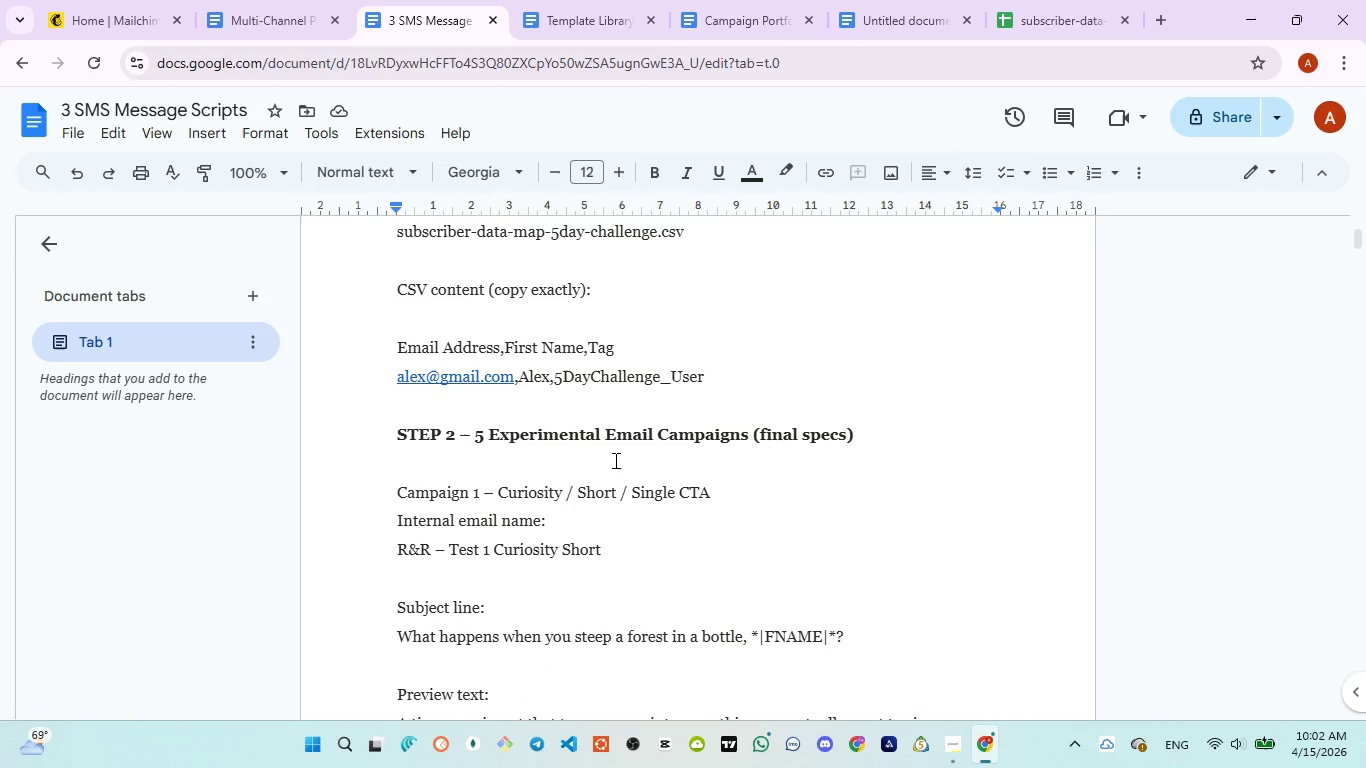 
scroll: coordinate [634, 420], scroll_direction: up, amount: 2.0
 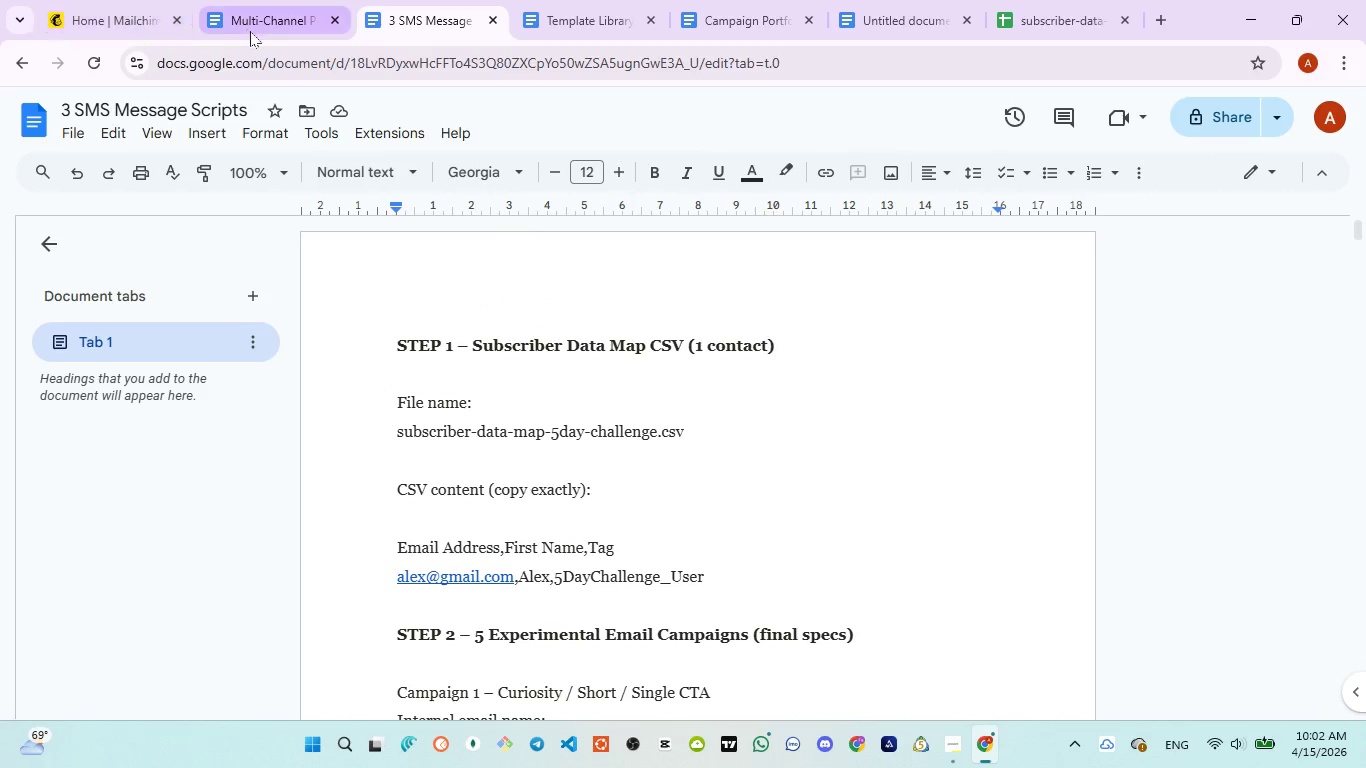 
wait(9.66)
 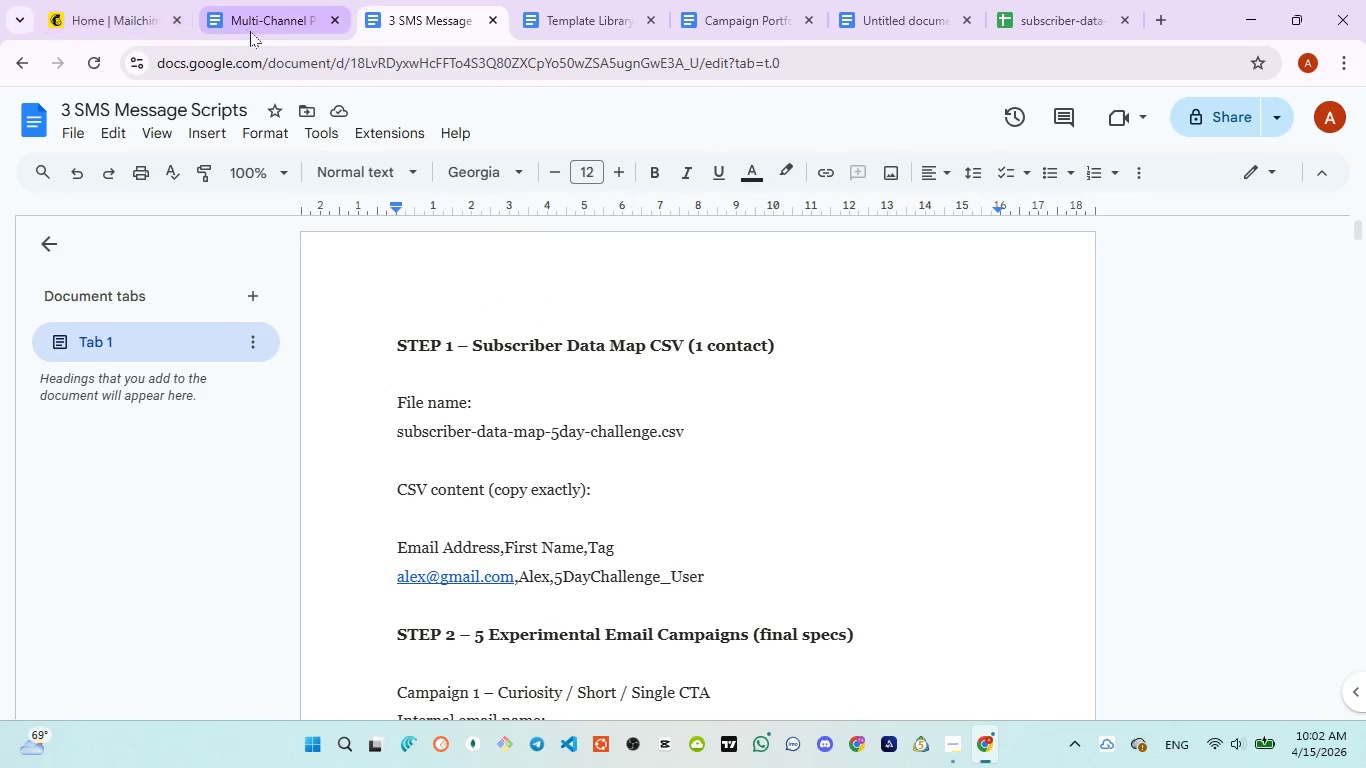 
scroll: coordinate [613, 493], scroll_direction: down, amount: 2.0
 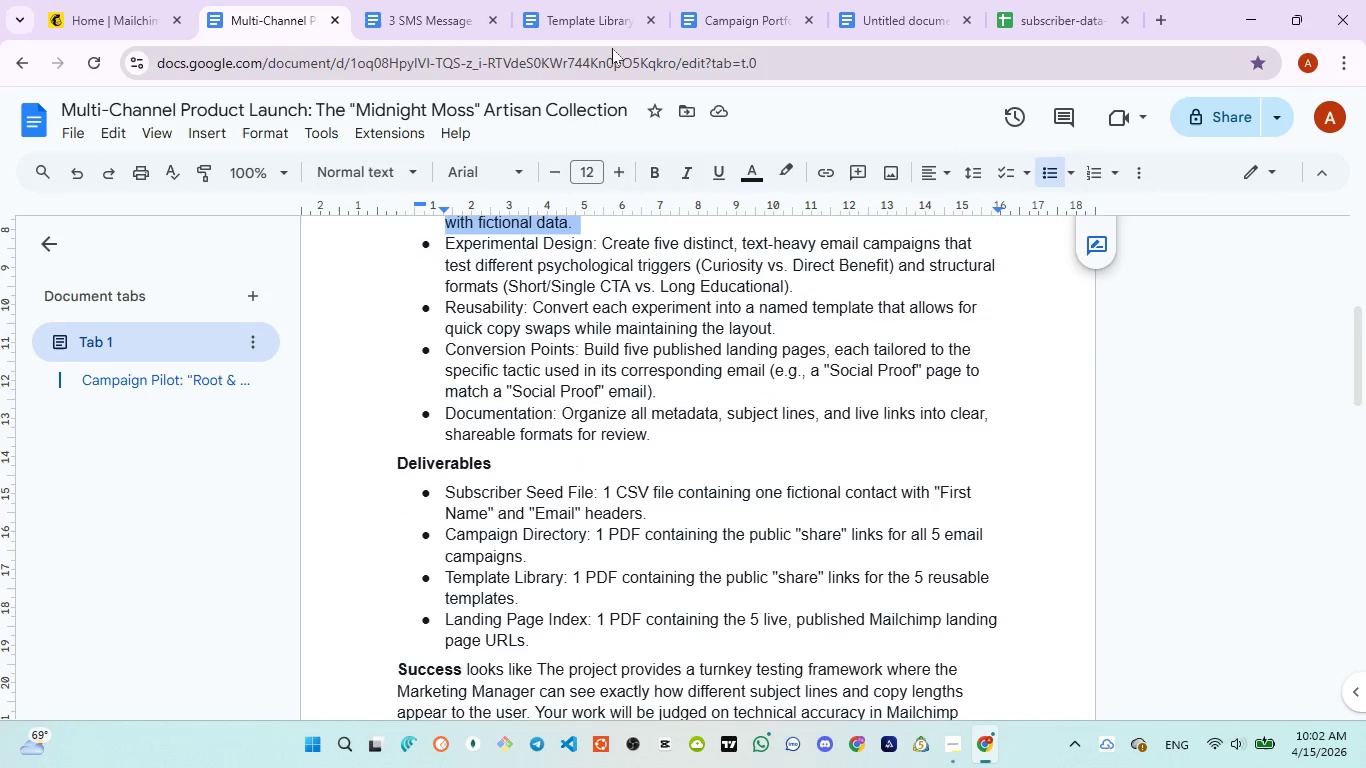 
left_click([1033, 34])
 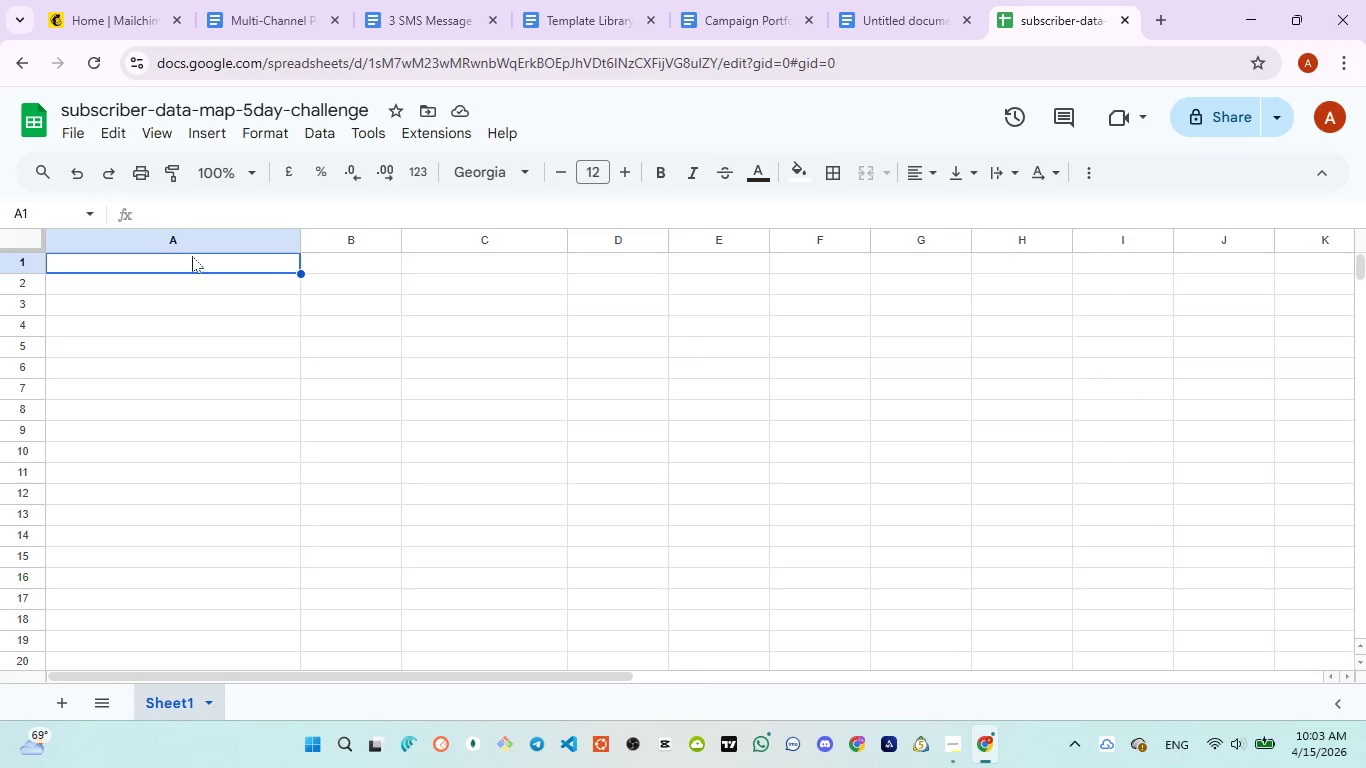 
wait(5.8)
 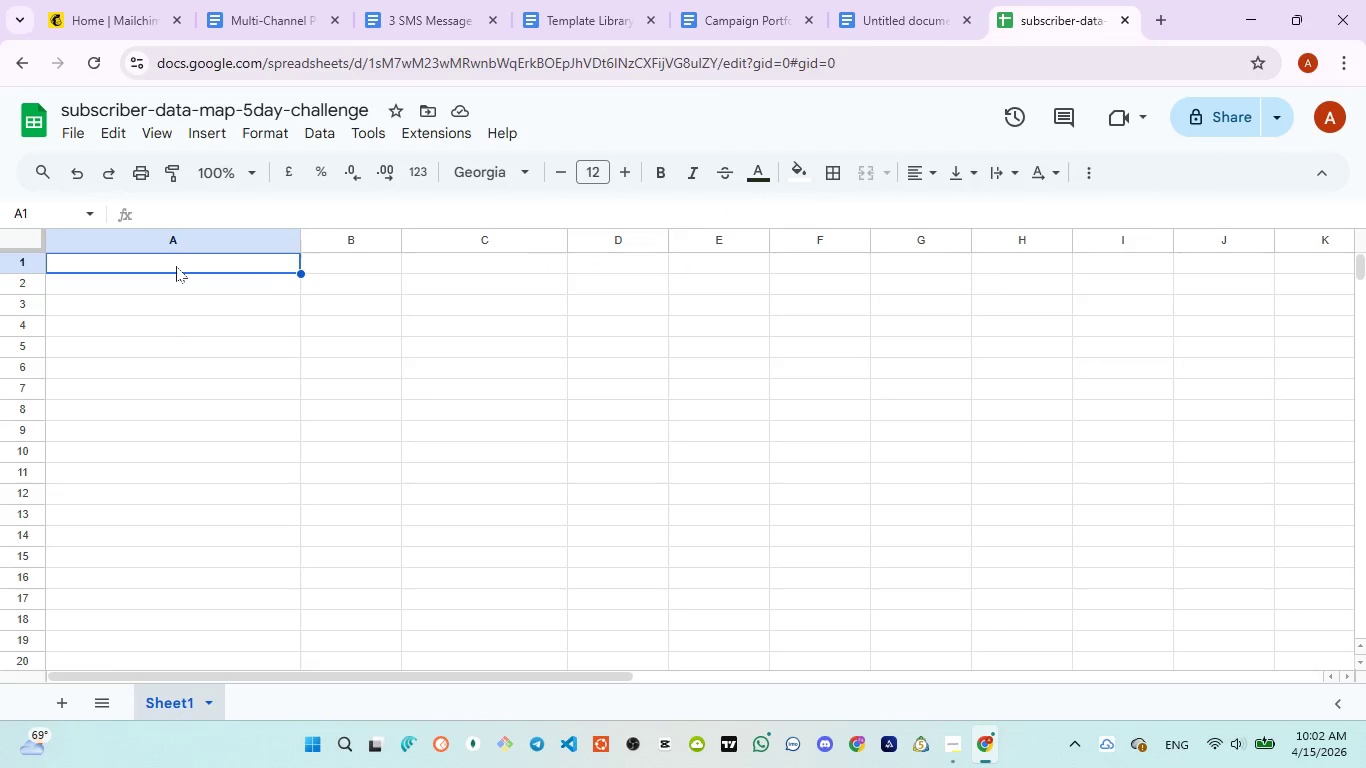 
left_click([243, 21])
 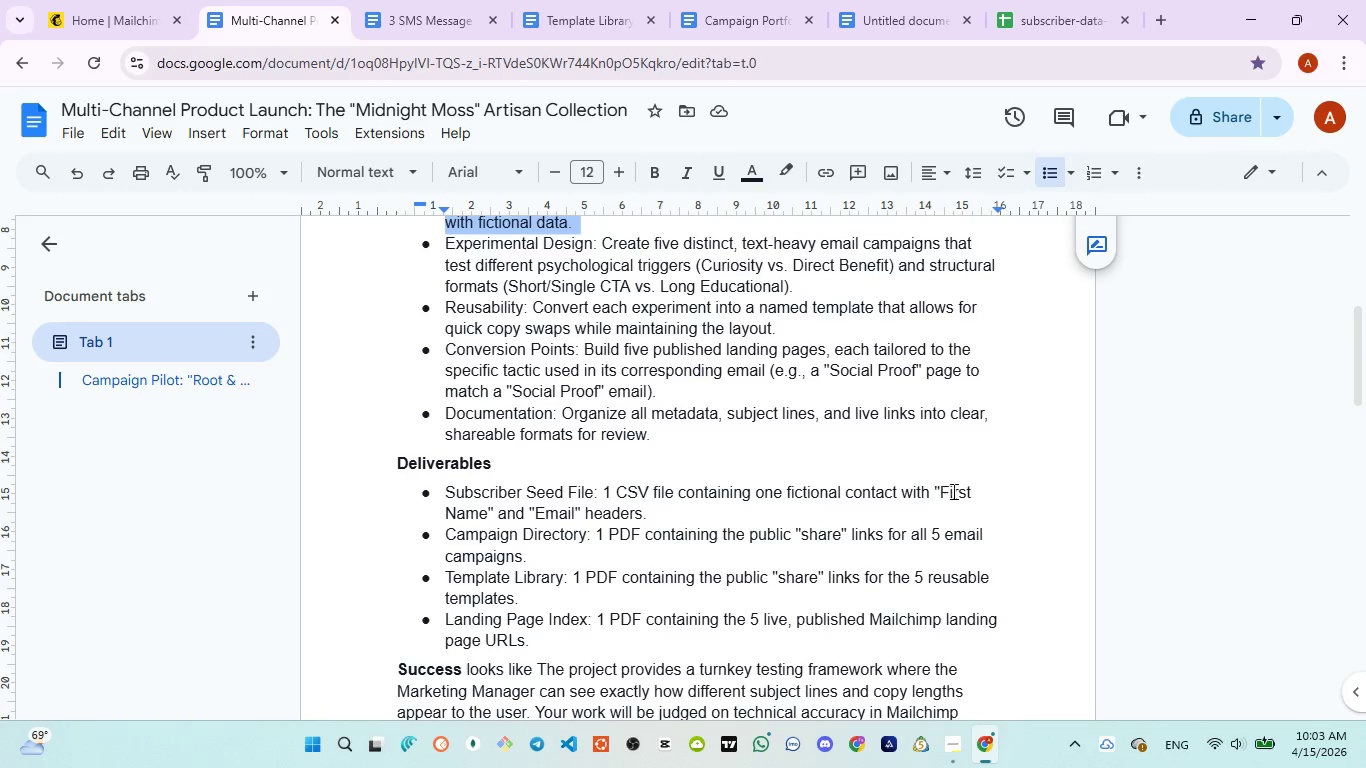 
double_click([959, 485])
 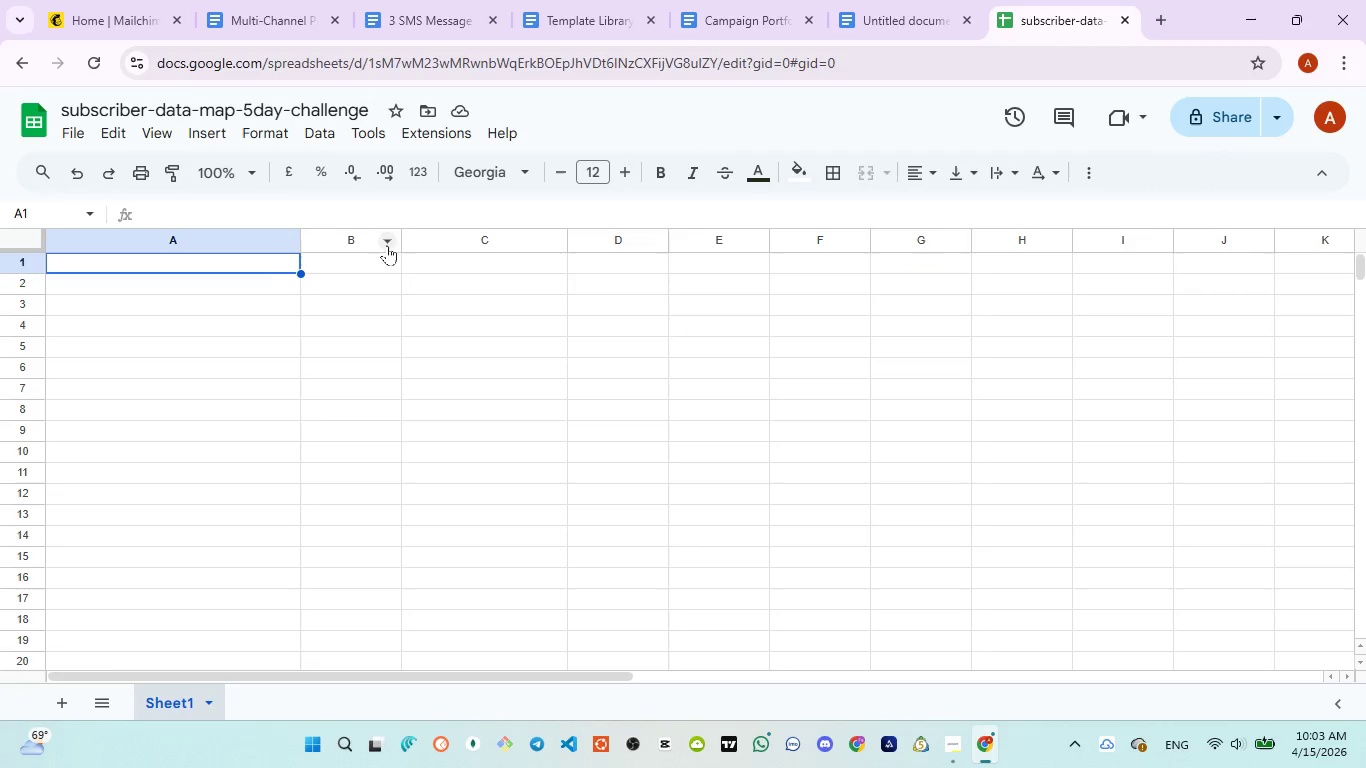 
left_click([227, 268])
 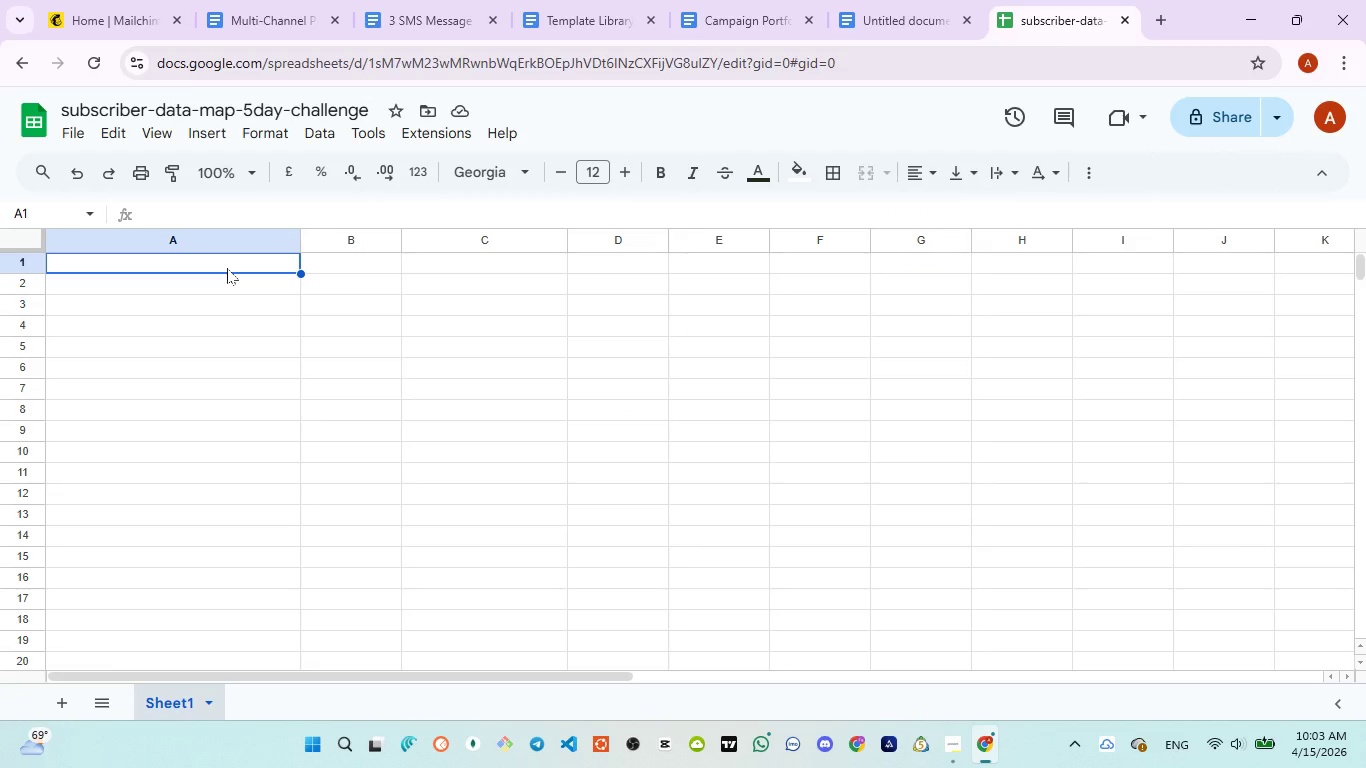 
type(First Name)
 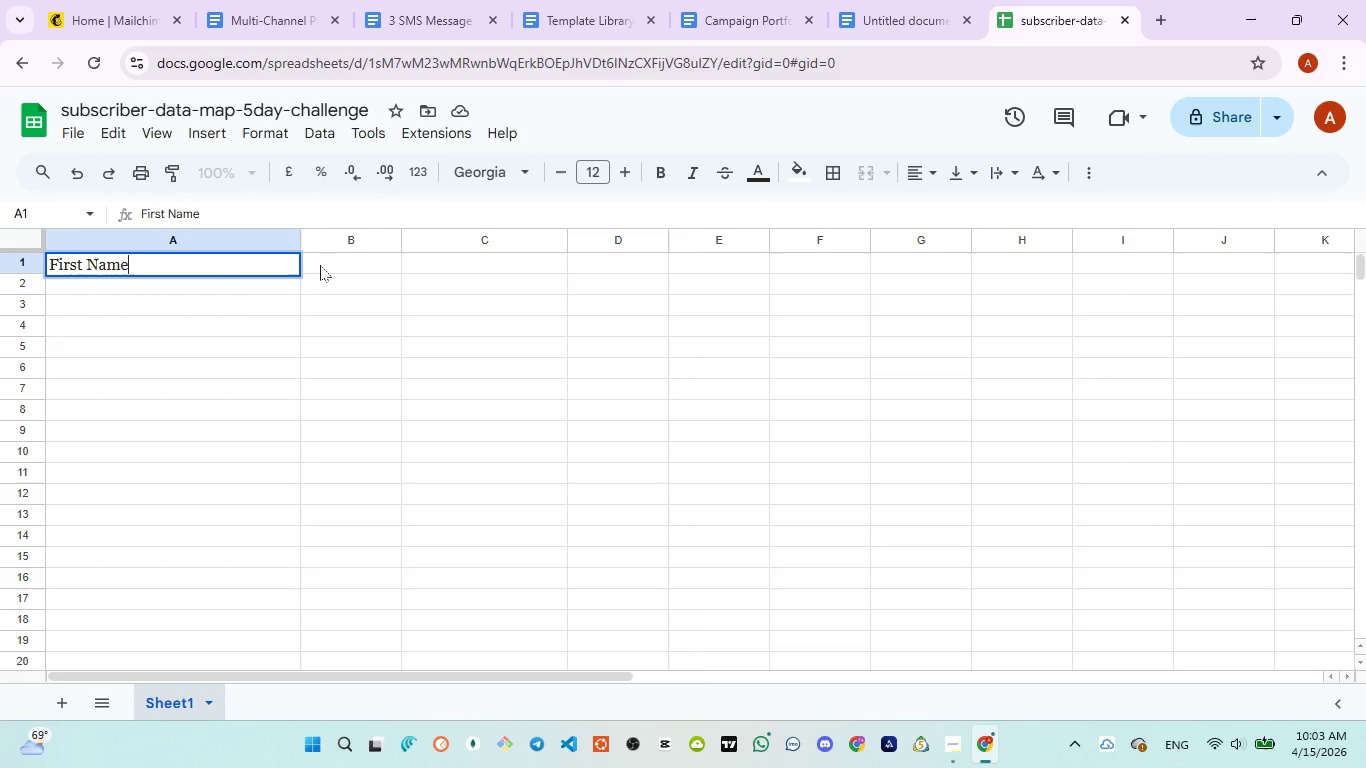 
left_click([320, 265])
 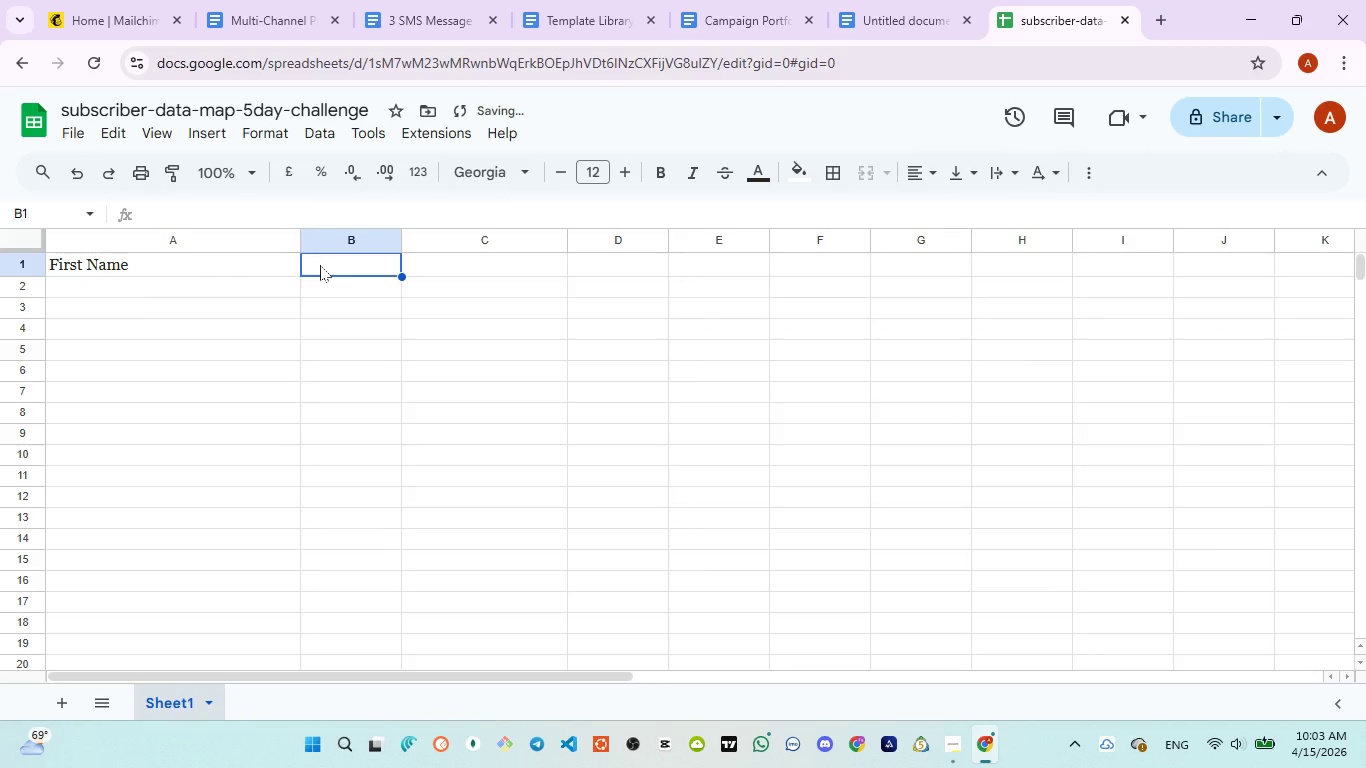 
type(Email)
 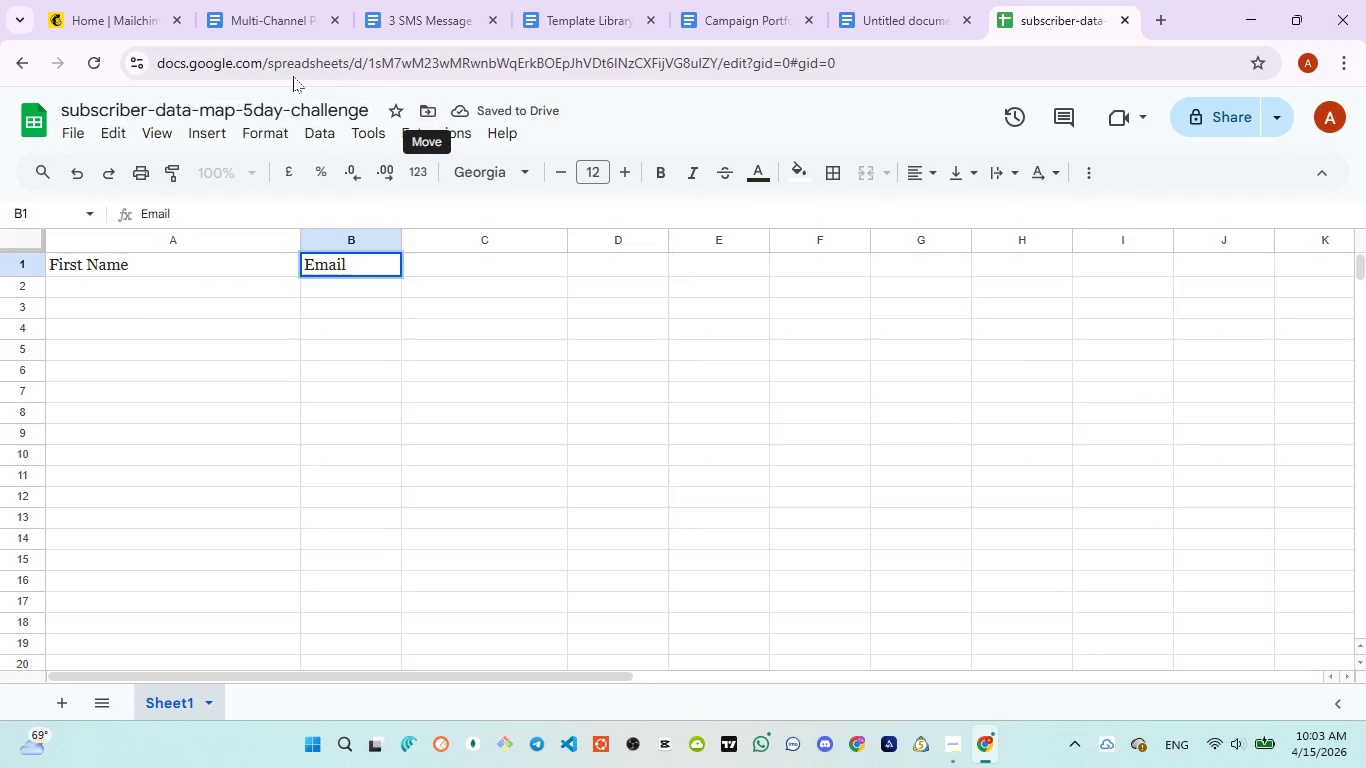 
left_click([240, 20])
 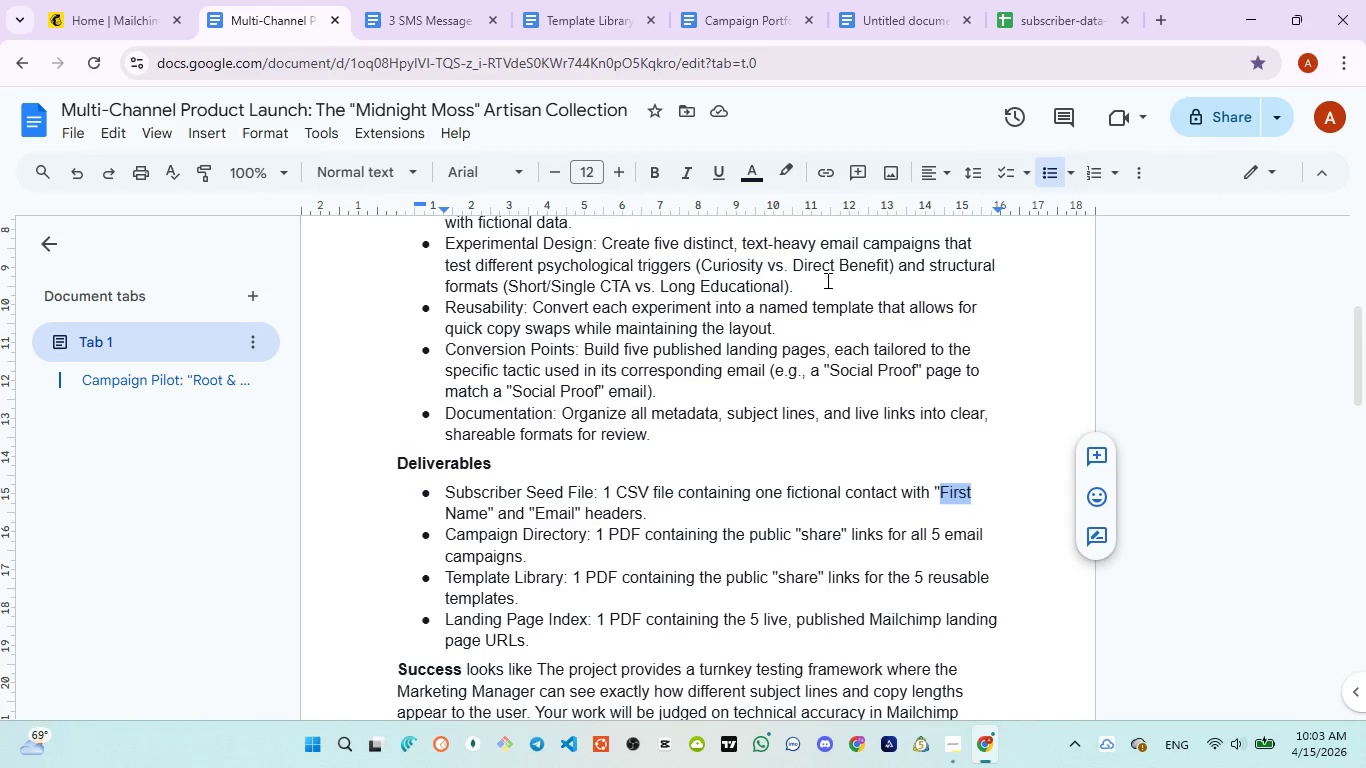 
left_click([1024, 19])
 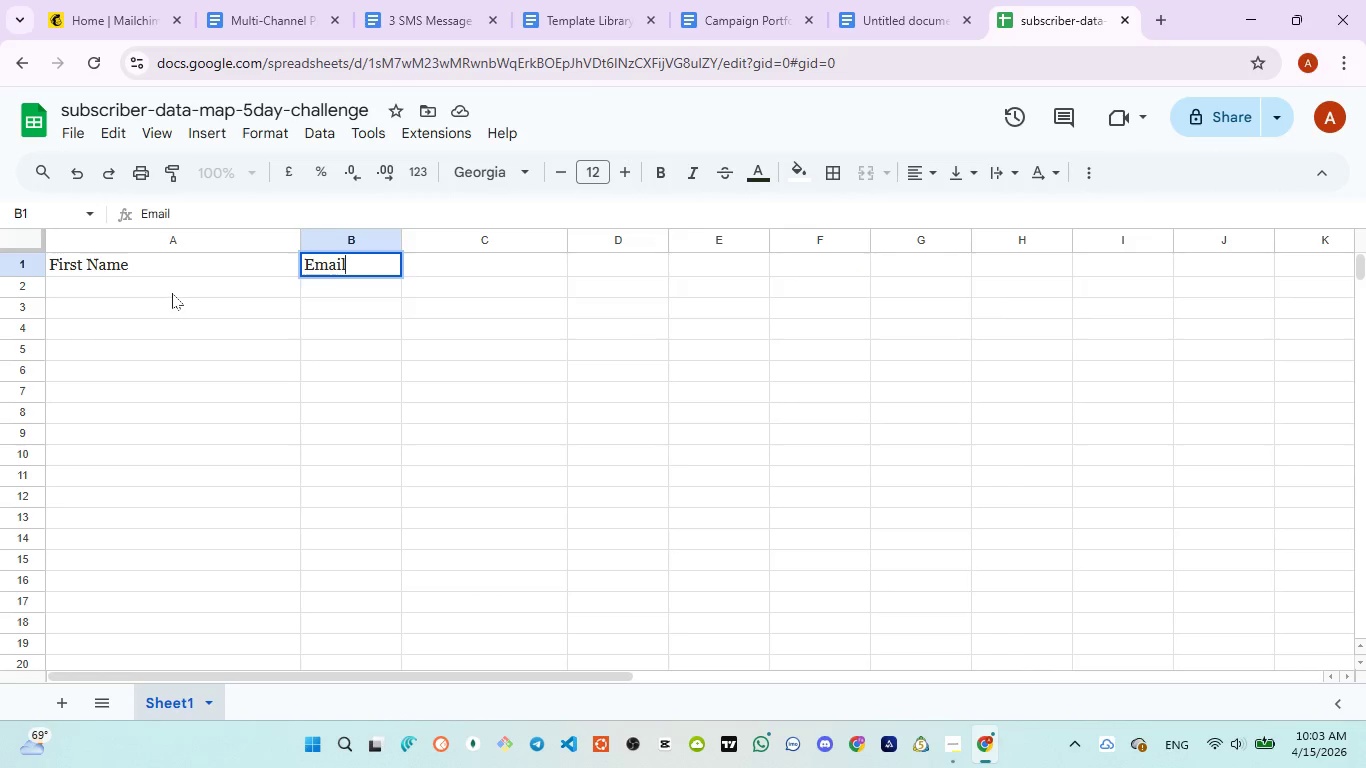 
left_click([165, 290])
 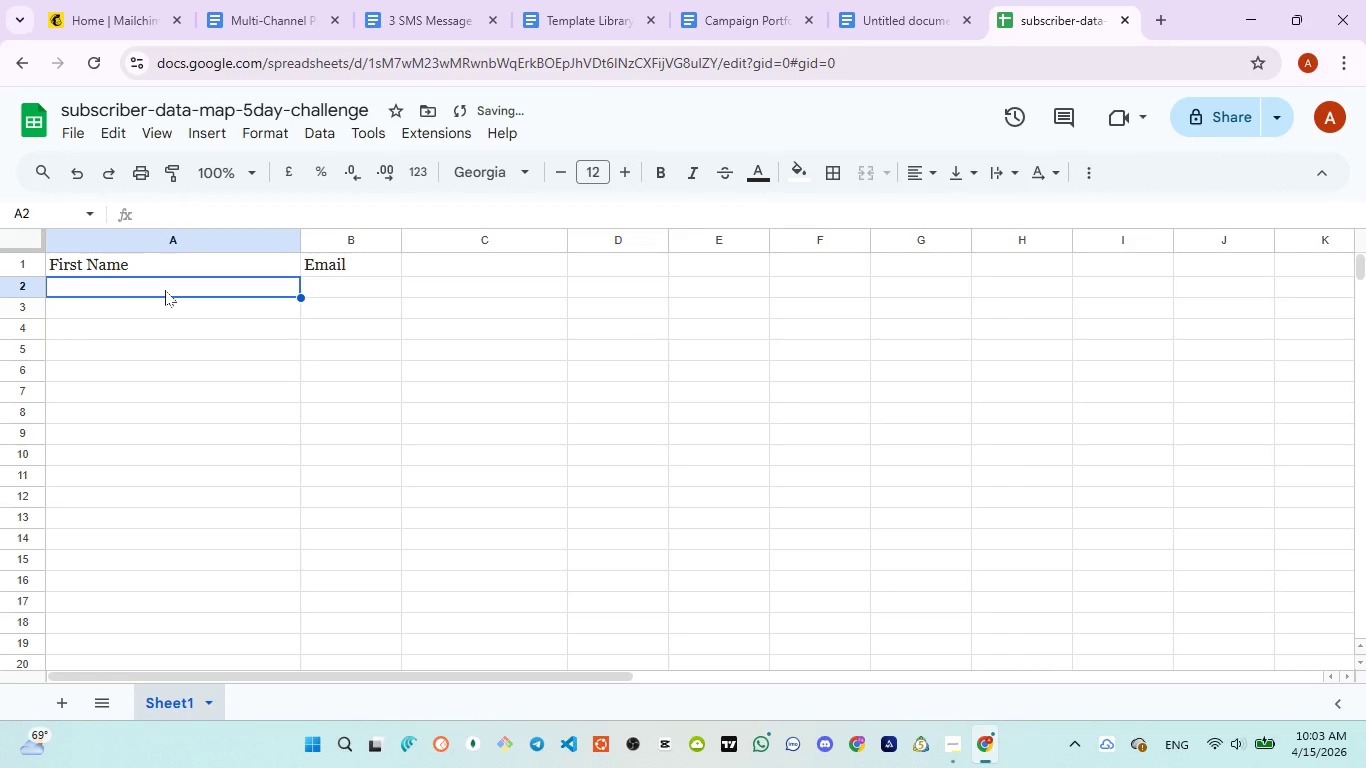 
type(Alex)
 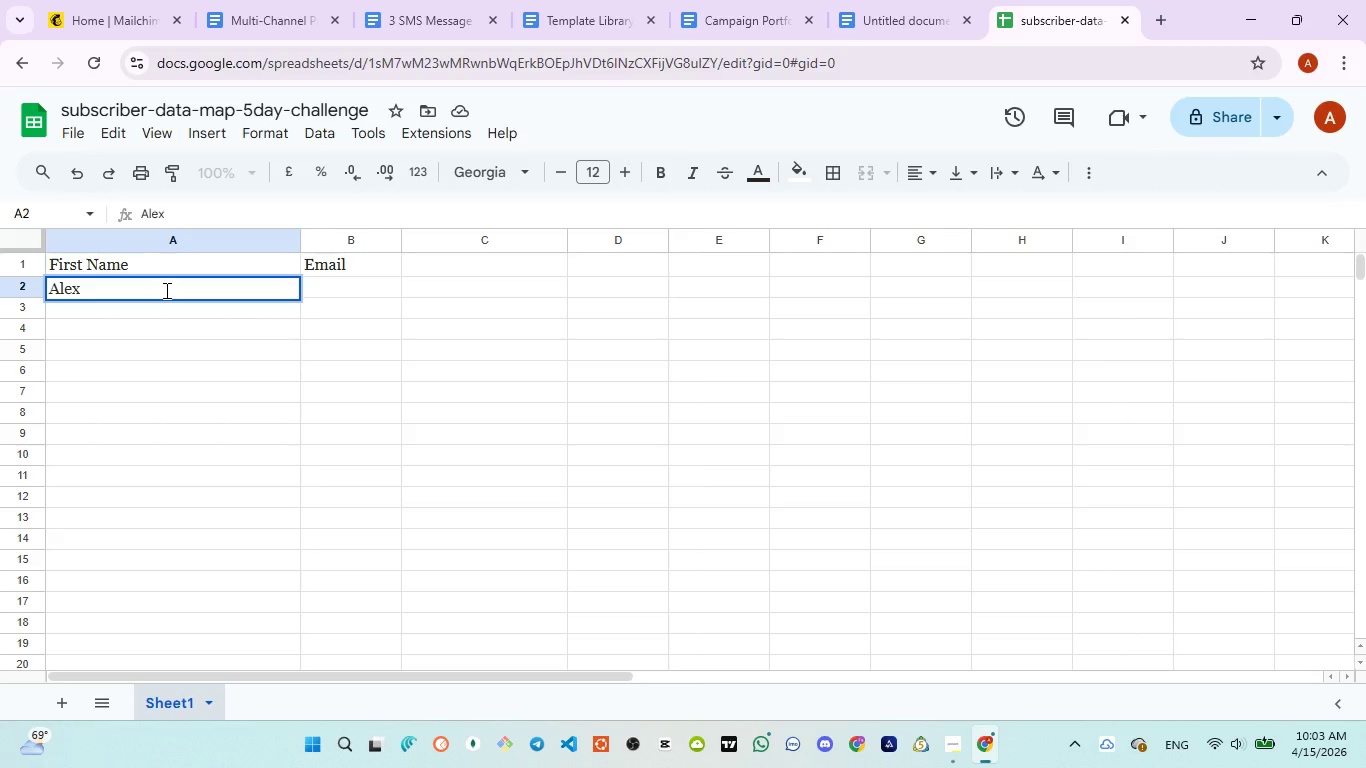 
type(ander)
 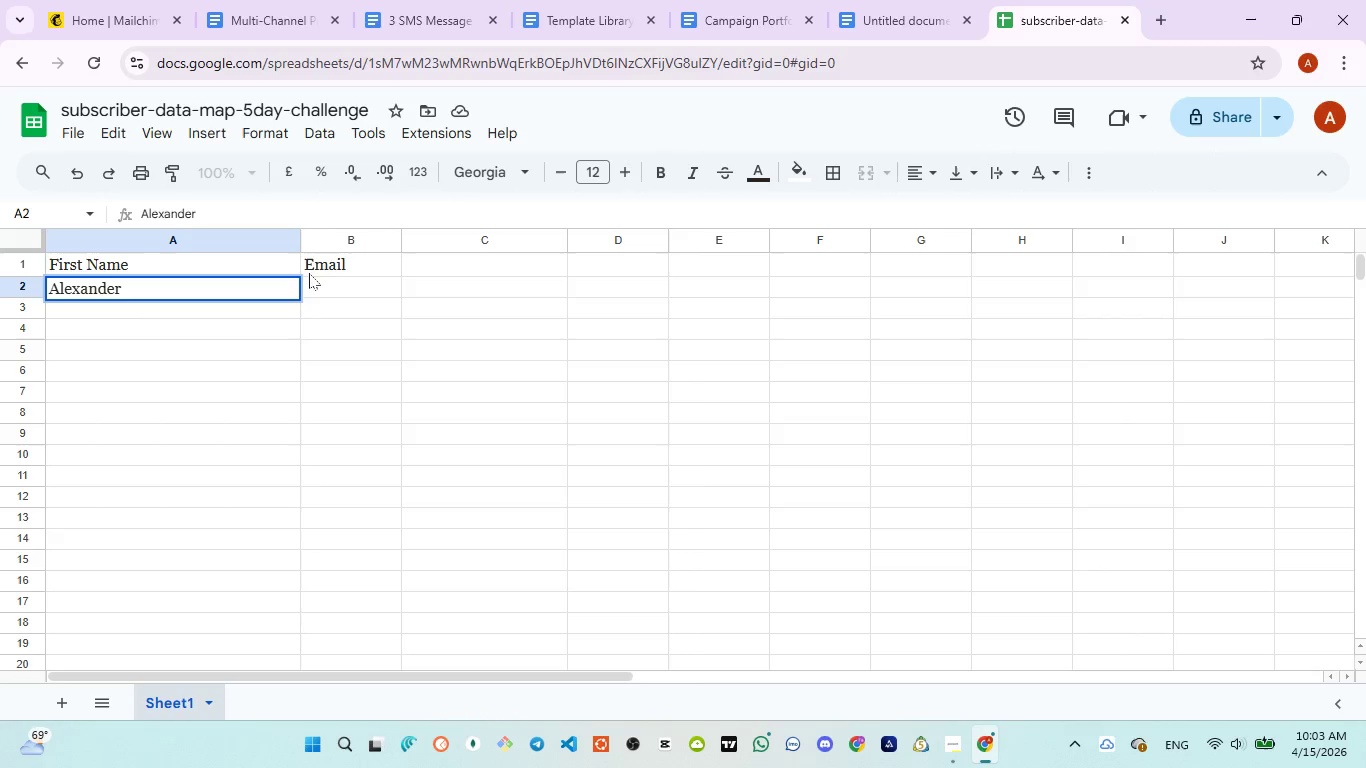 
left_click([324, 288])
 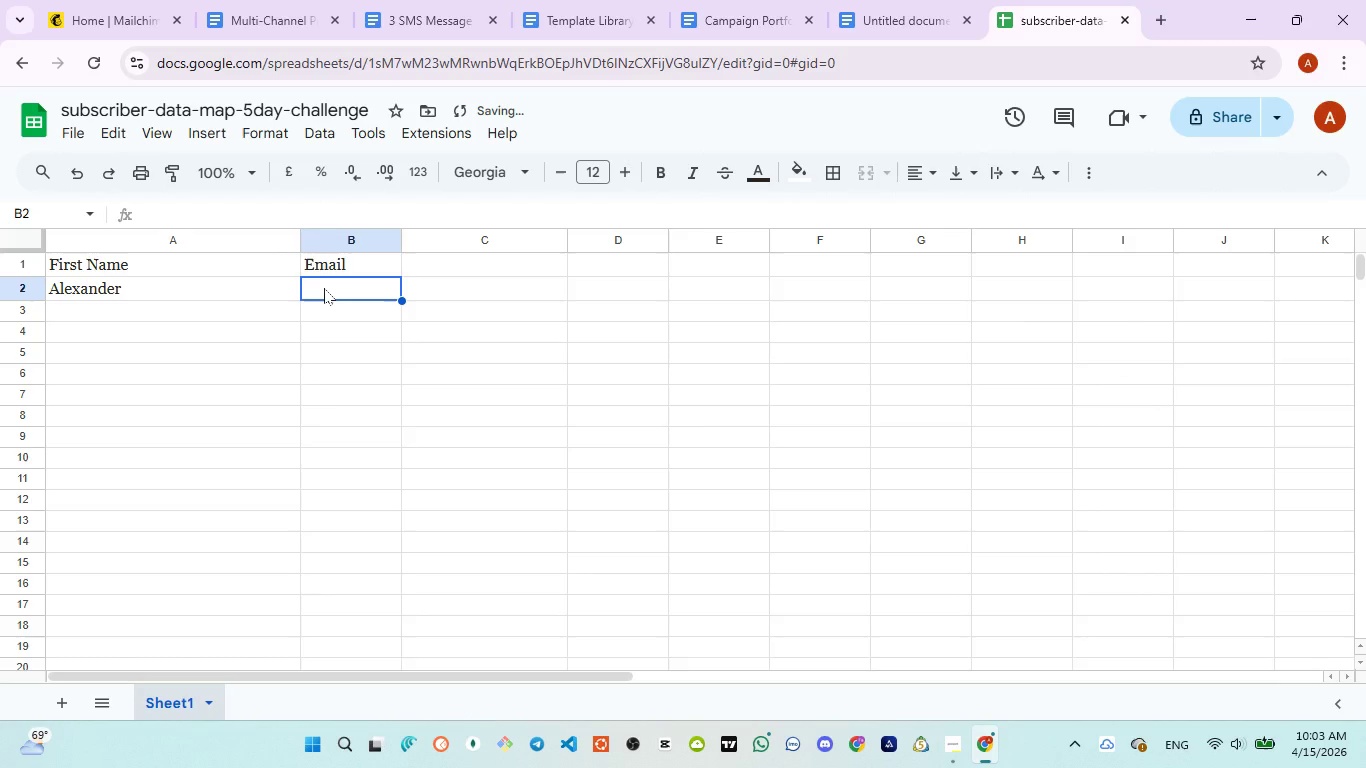 
type(alexander@gmail.com)
 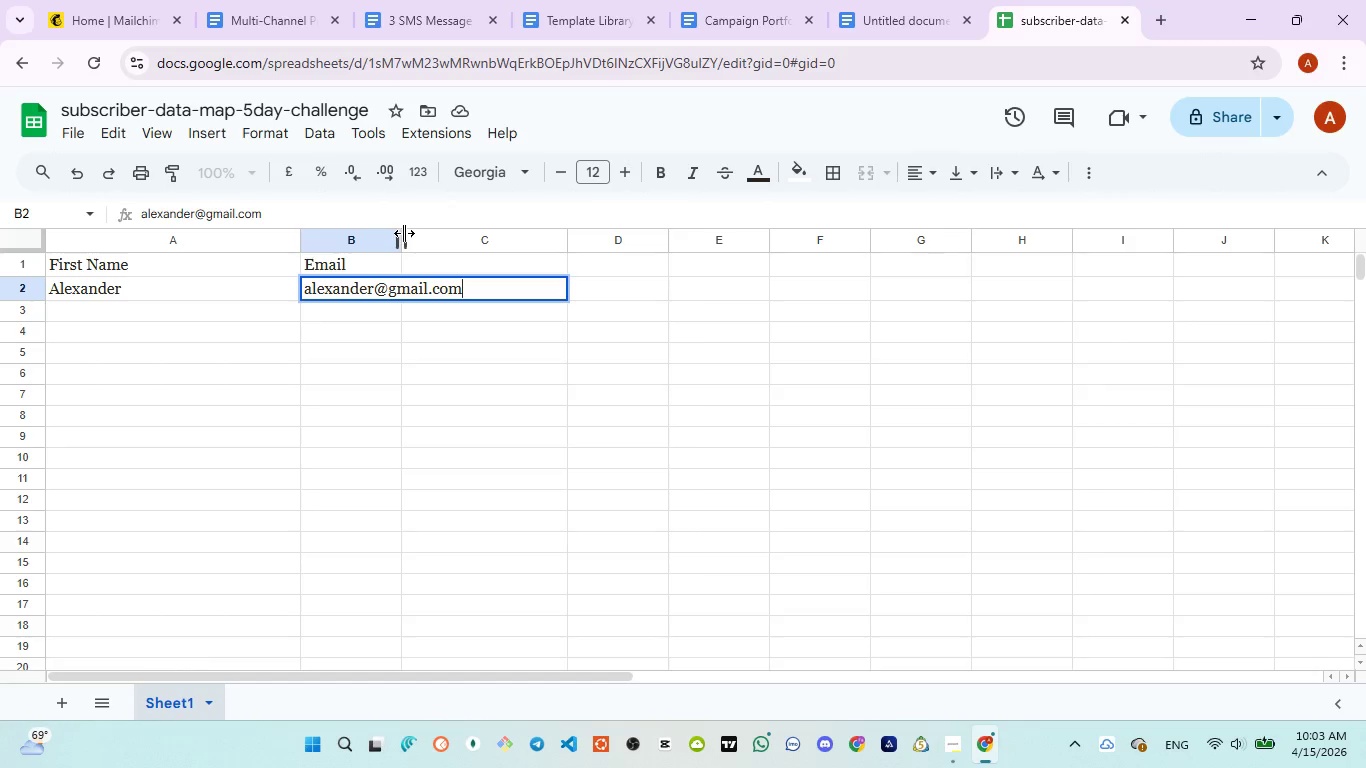 
left_click_drag(start_coordinate=[403, 236], to_coordinate=[494, 241])
 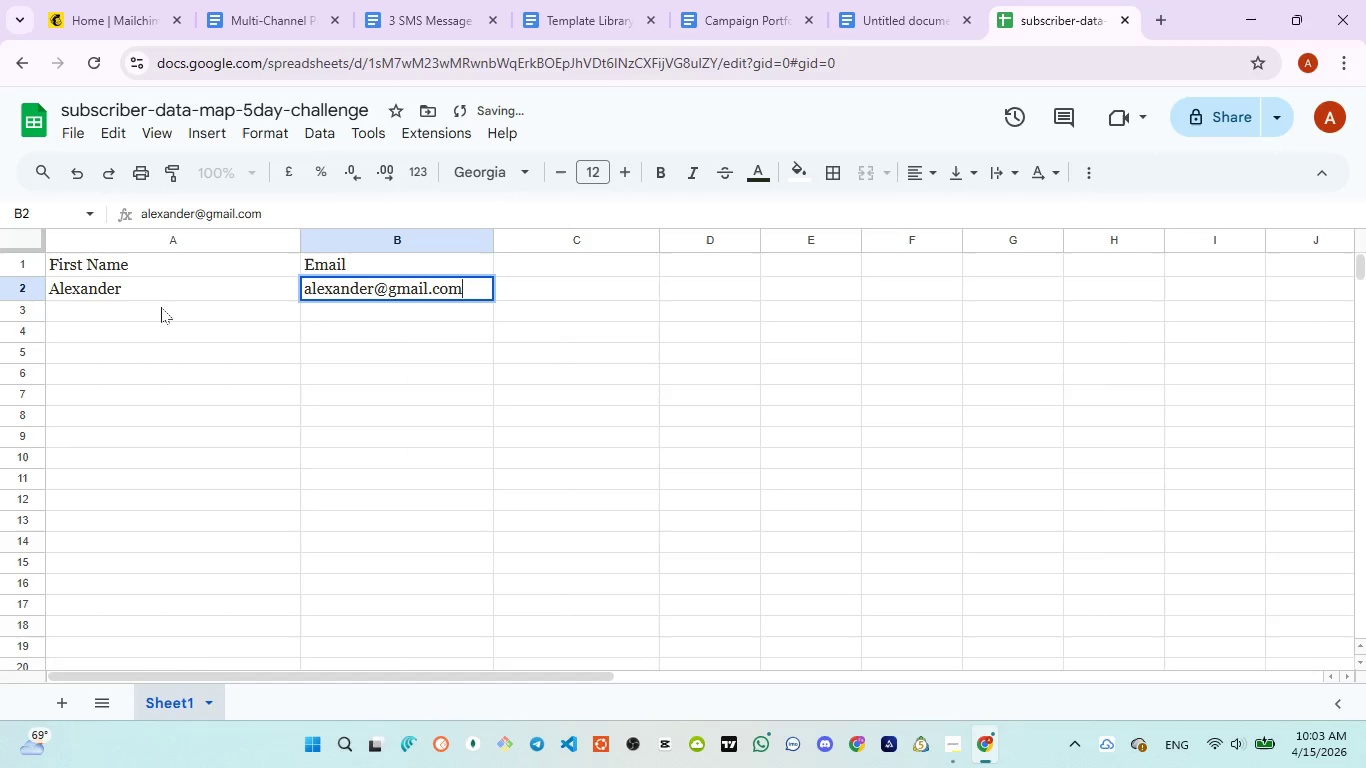 
left_click([161, 300])
 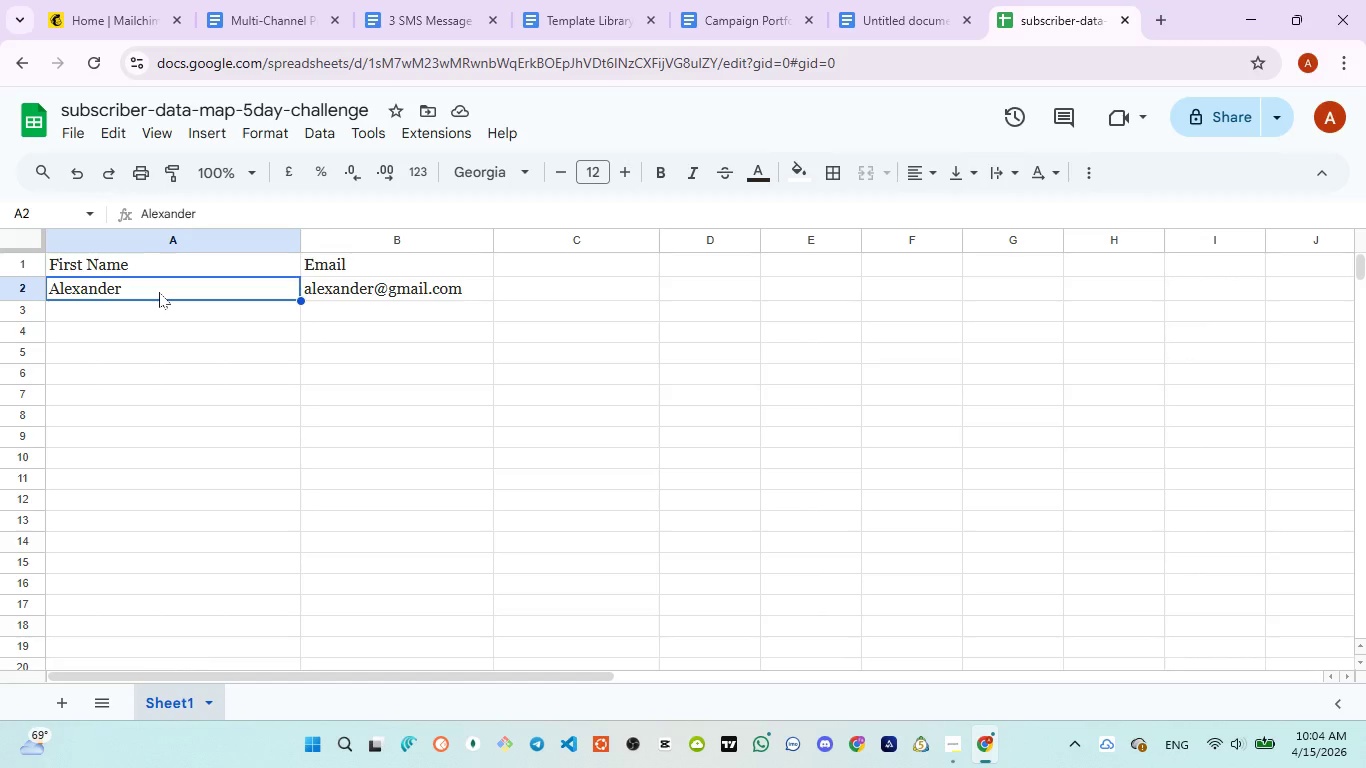 
wait(12.44)
 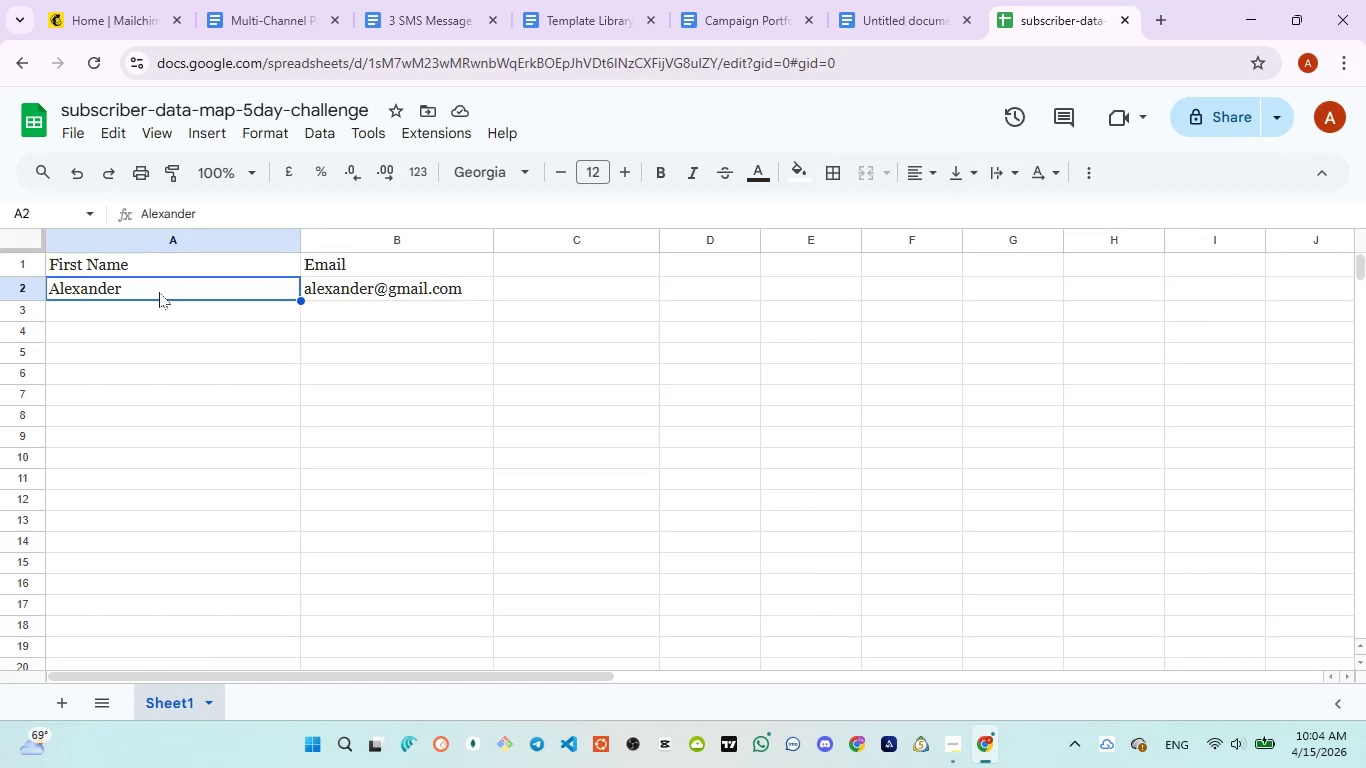 
left_click([259, 22])
 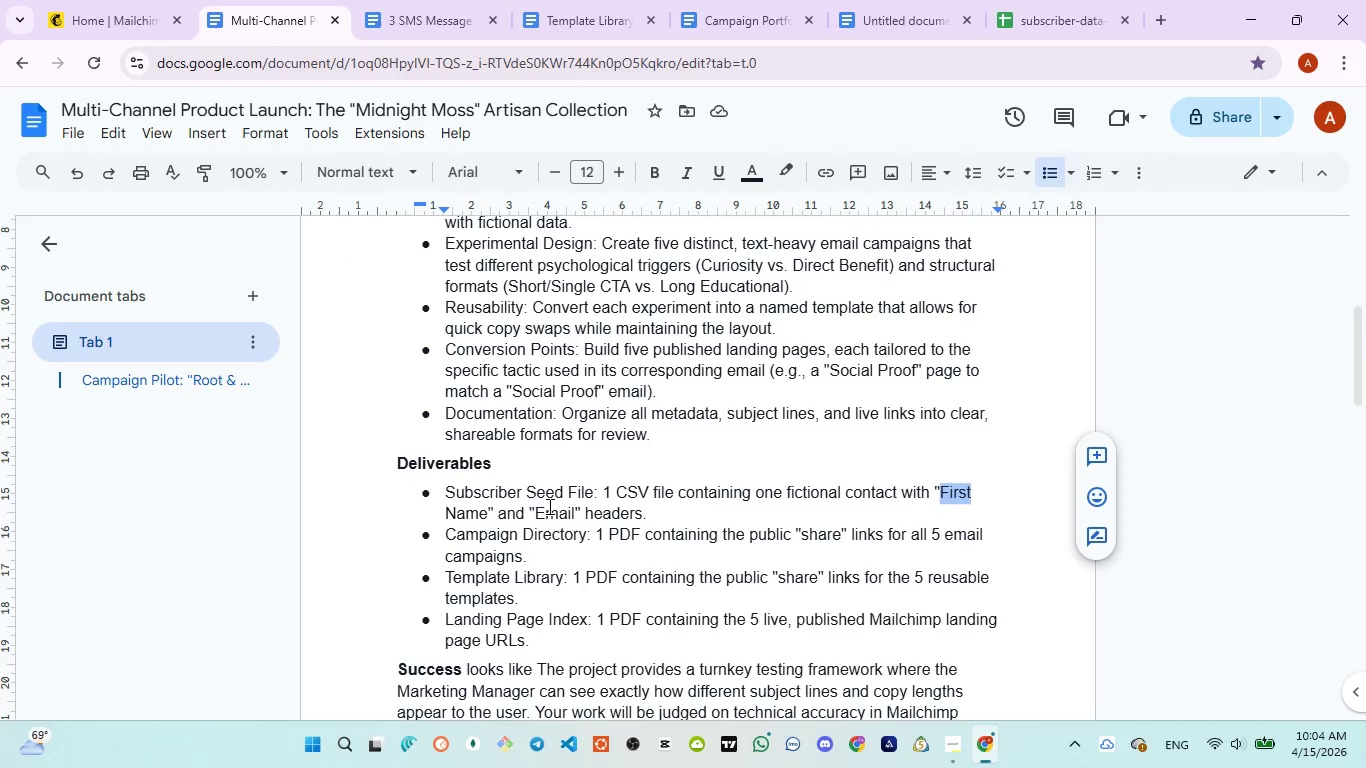 
left_click([476, 519])
 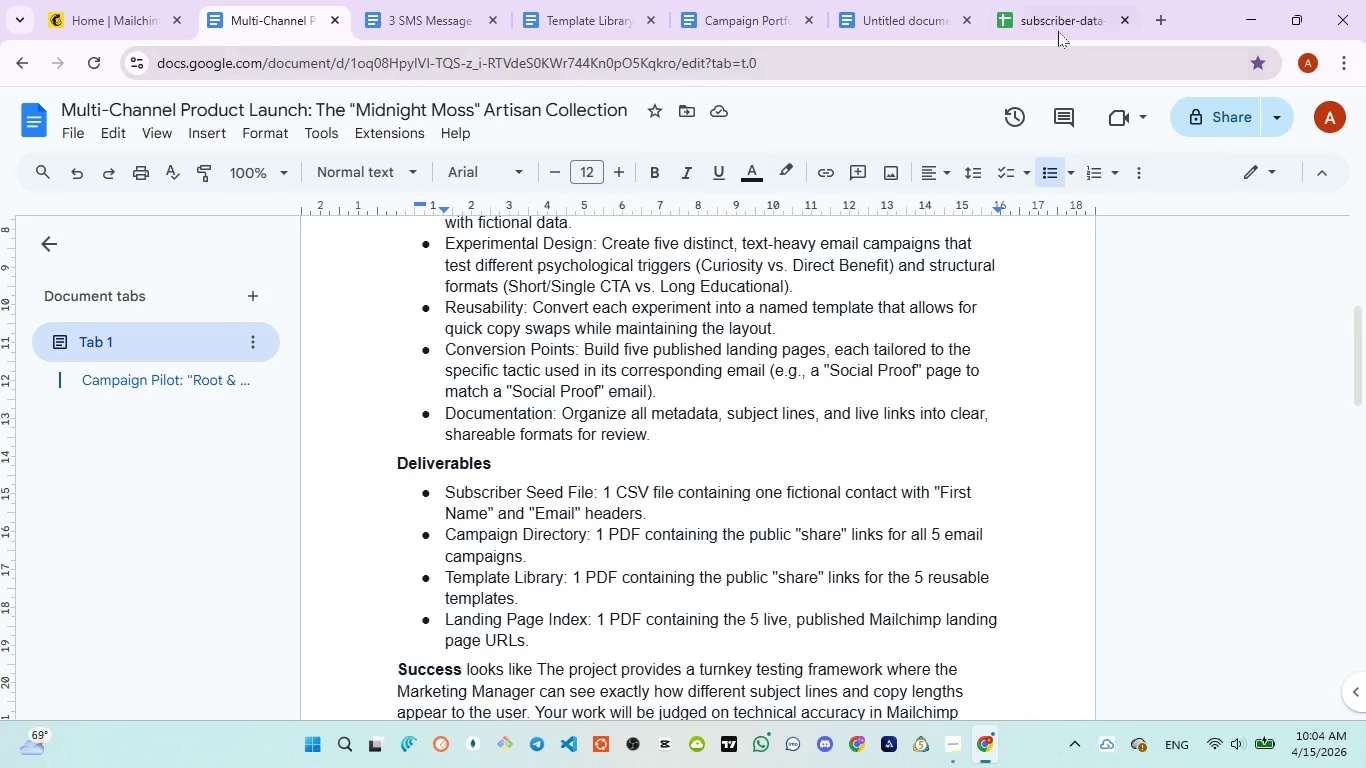 
left_click([1053, 27])
 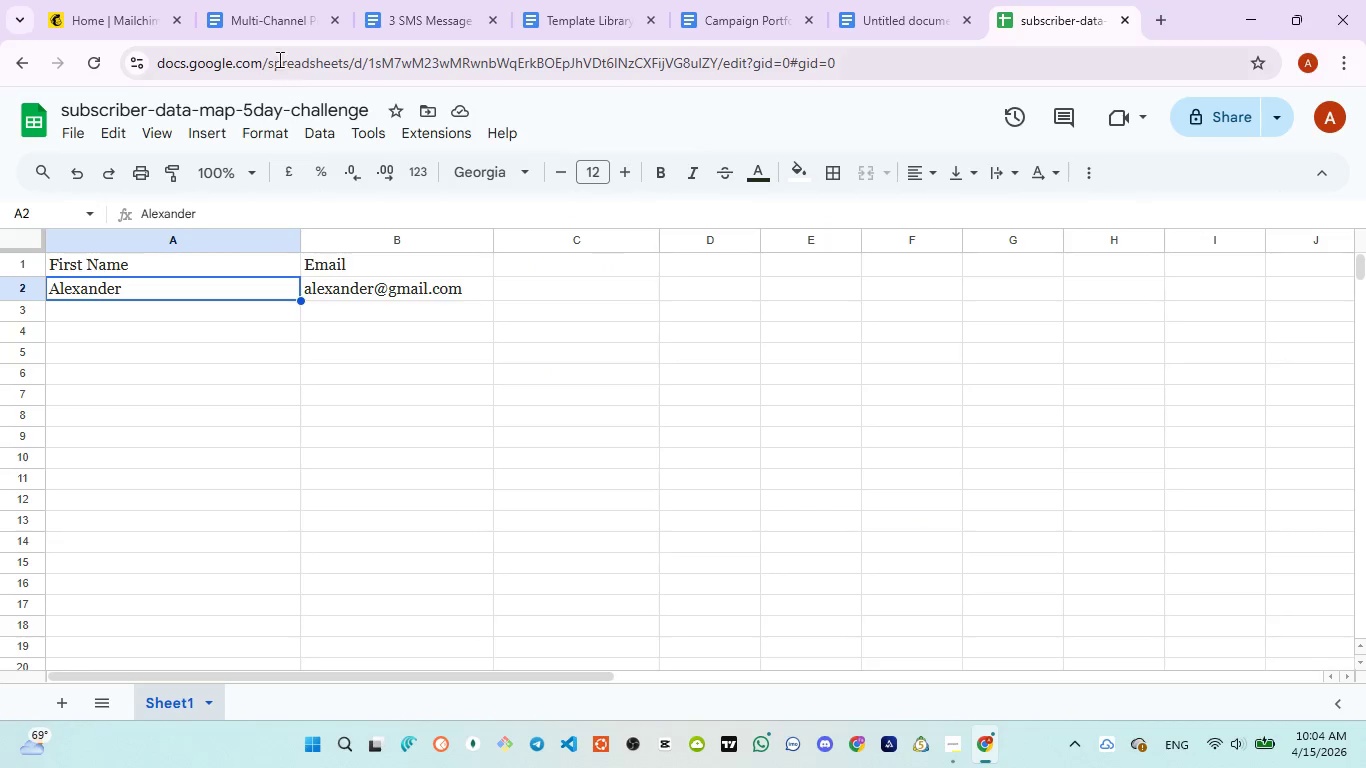 
left_click([269, 27])
 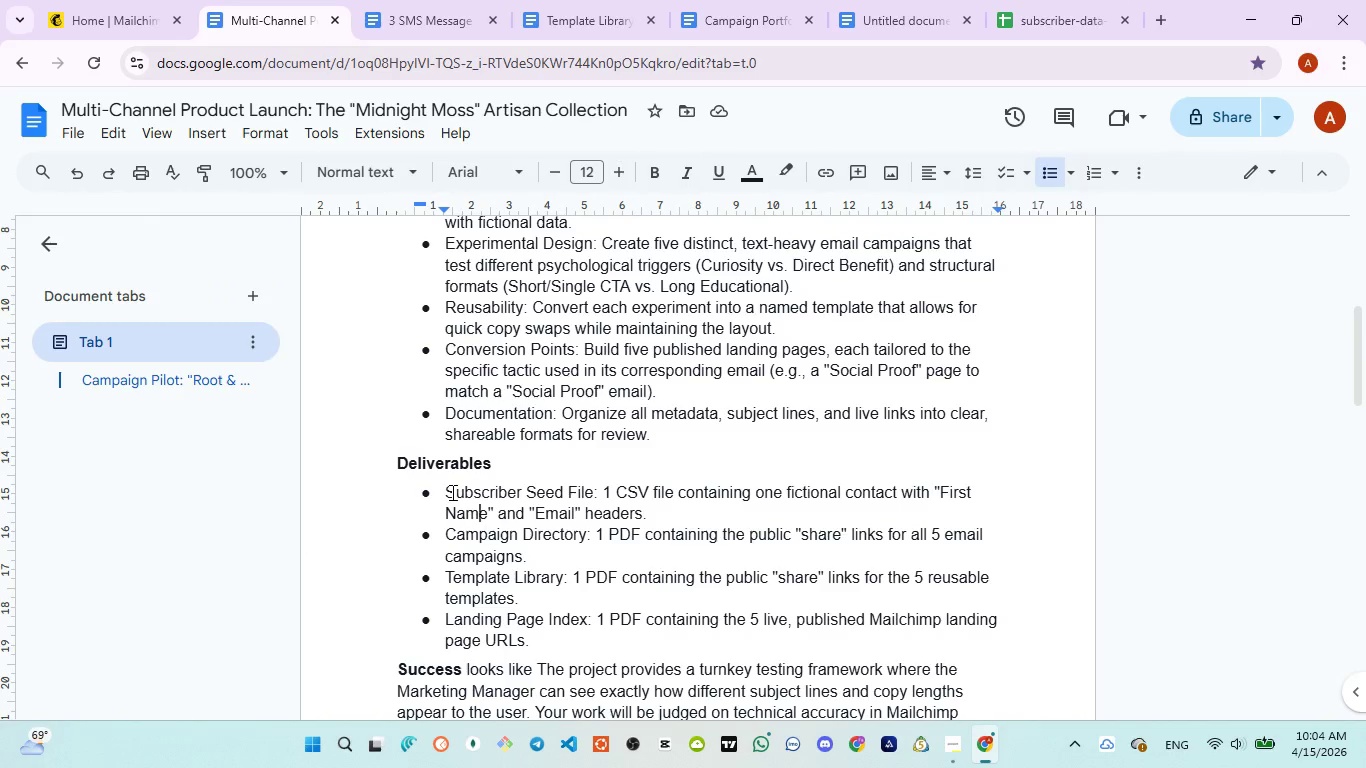 
left_click_drag(start_coordinate=[443, 494], to_coordinate=[595, 488])
 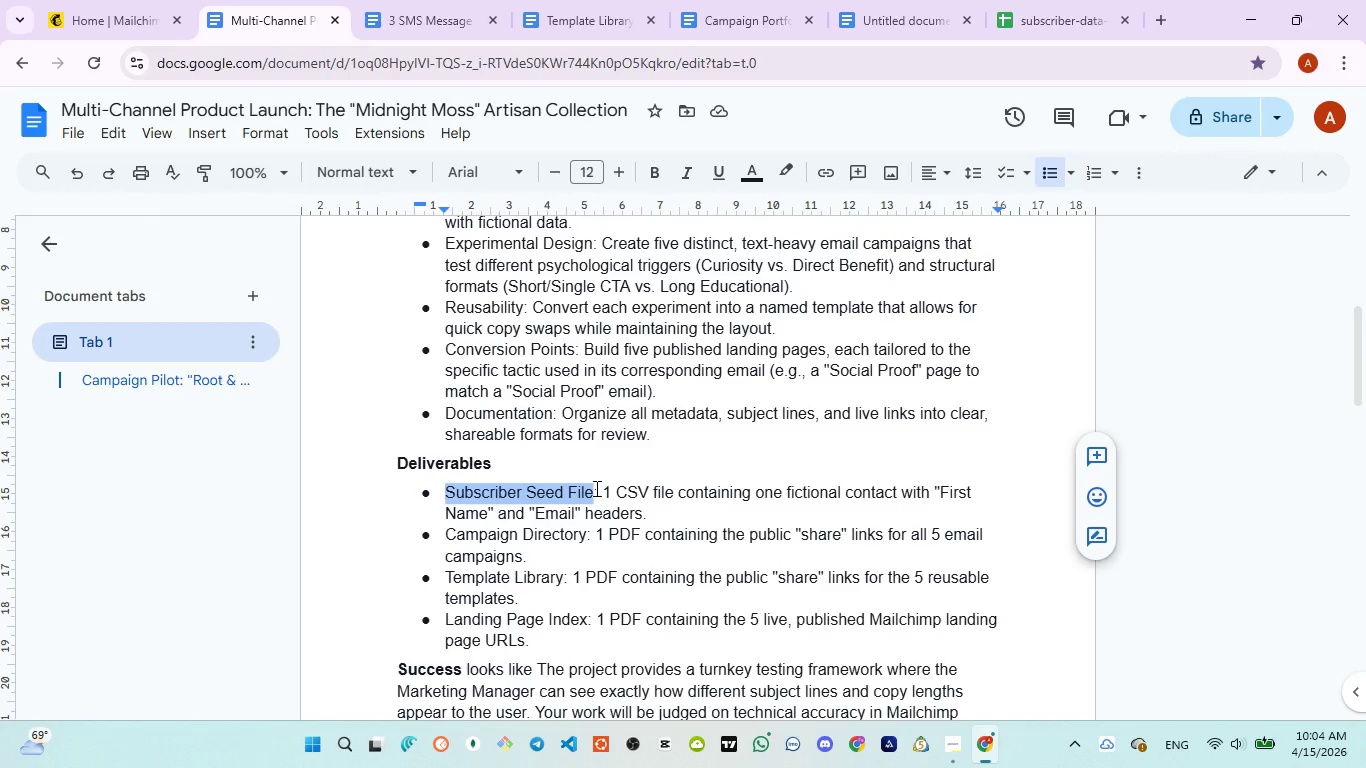 
key(Control+C)
 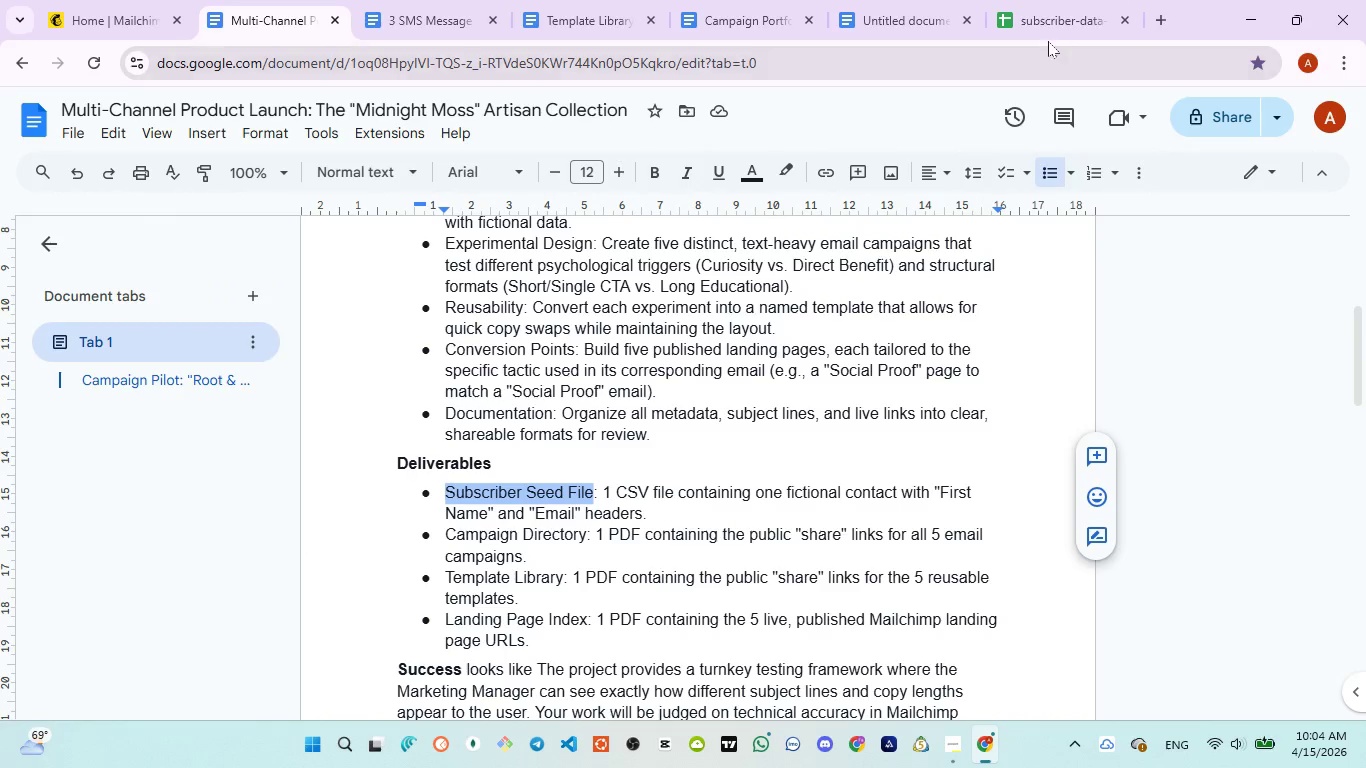 
left_click([1035, 26])
 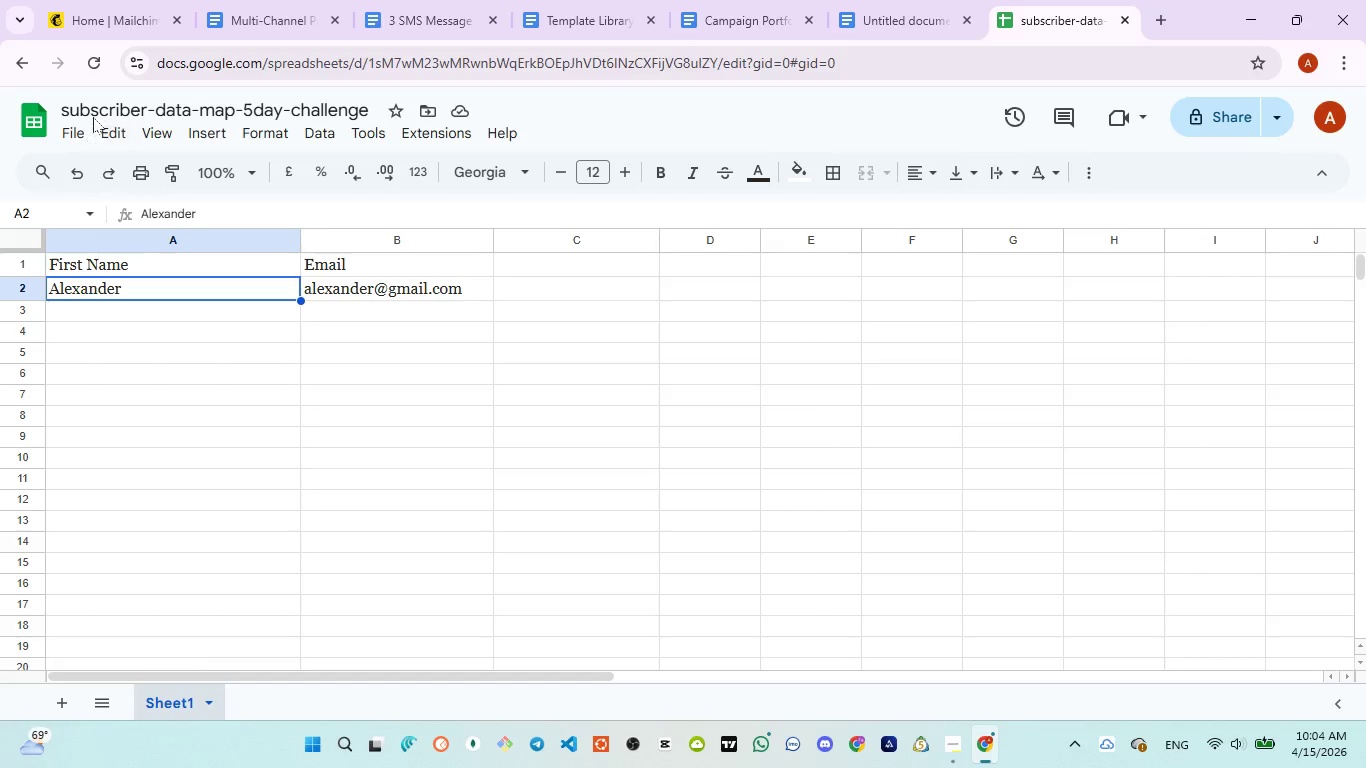 
left_click([96, 111])
 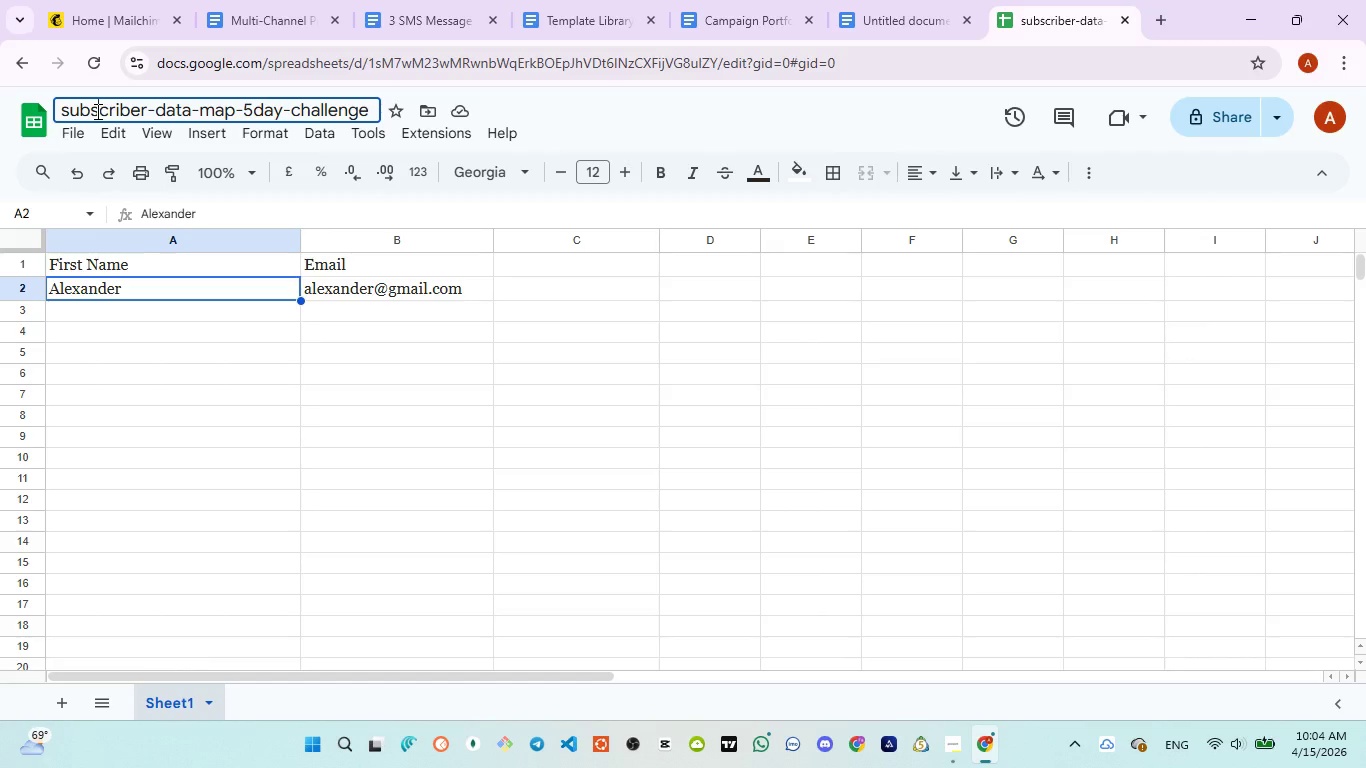 
key(Control+A)
 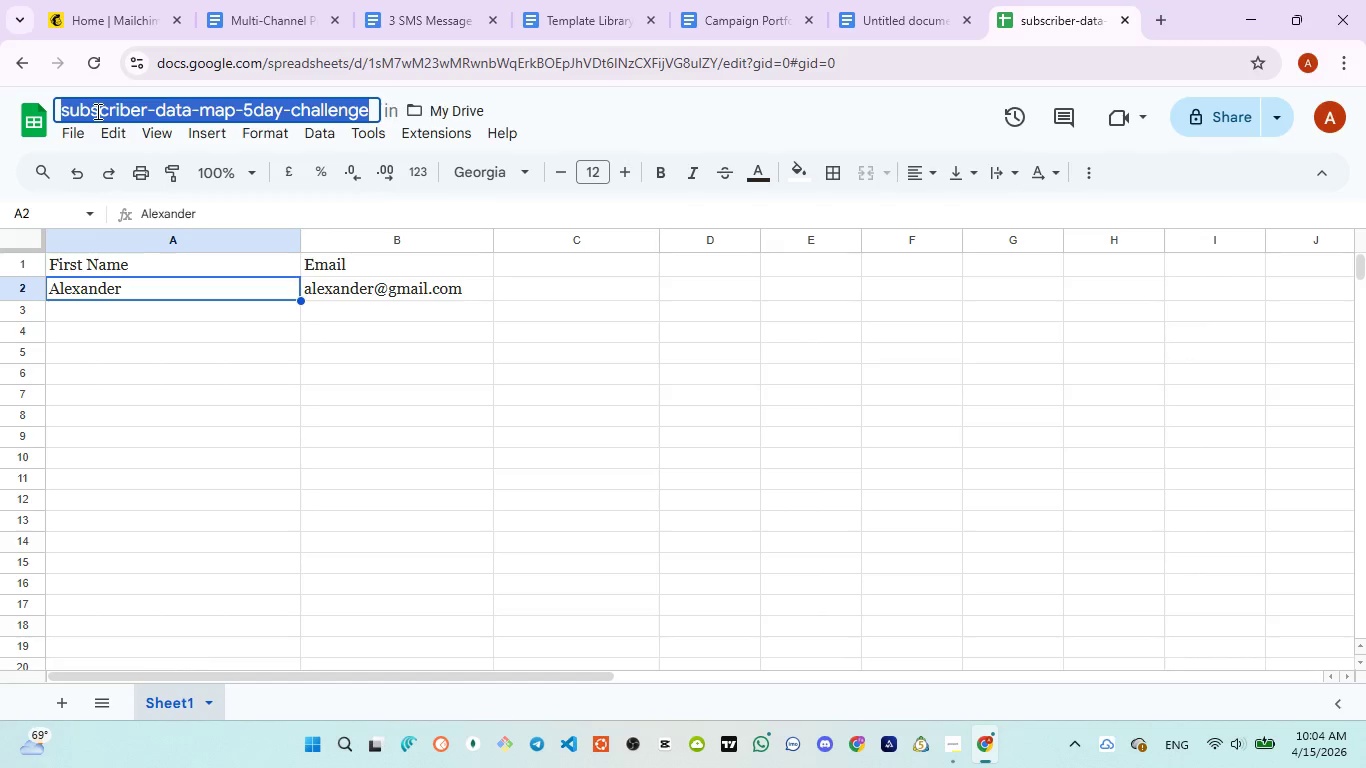 
key(Control+V)
 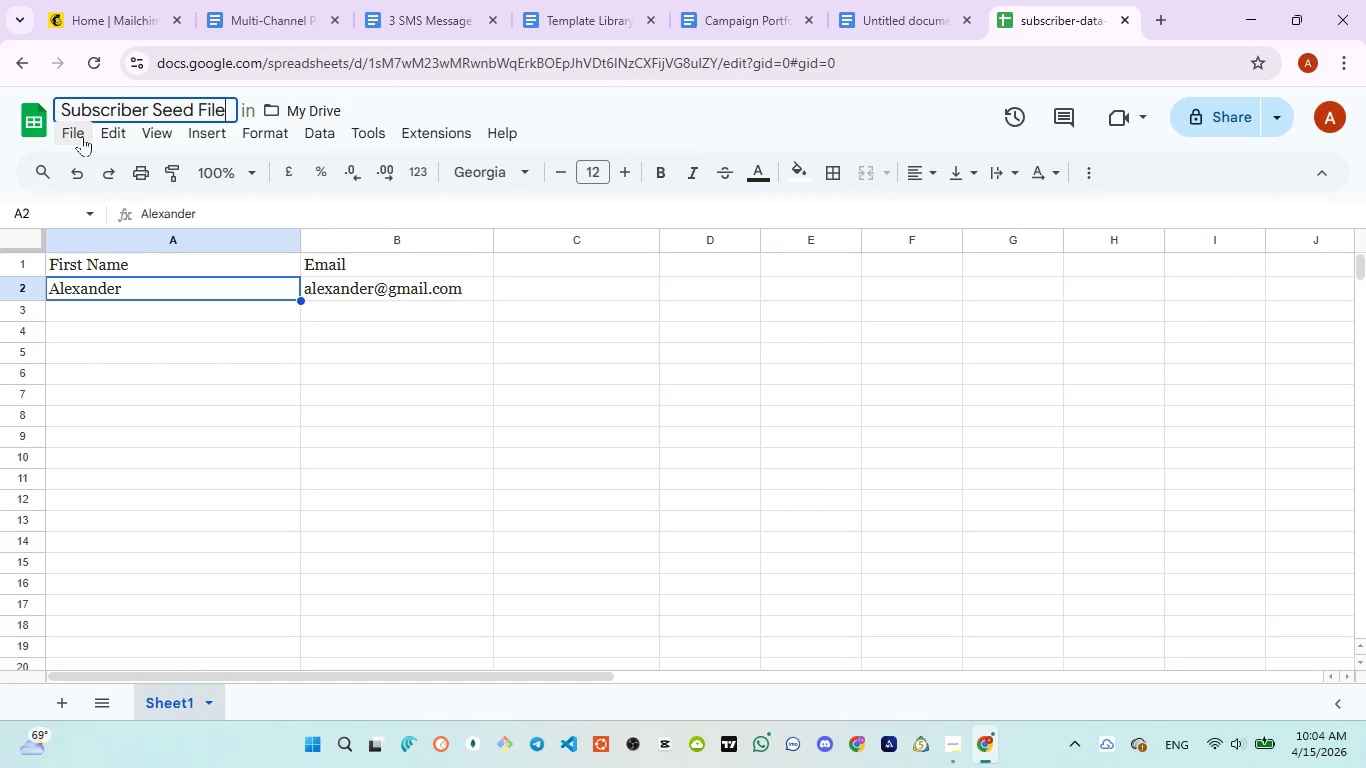 
left_click([81, 136])
 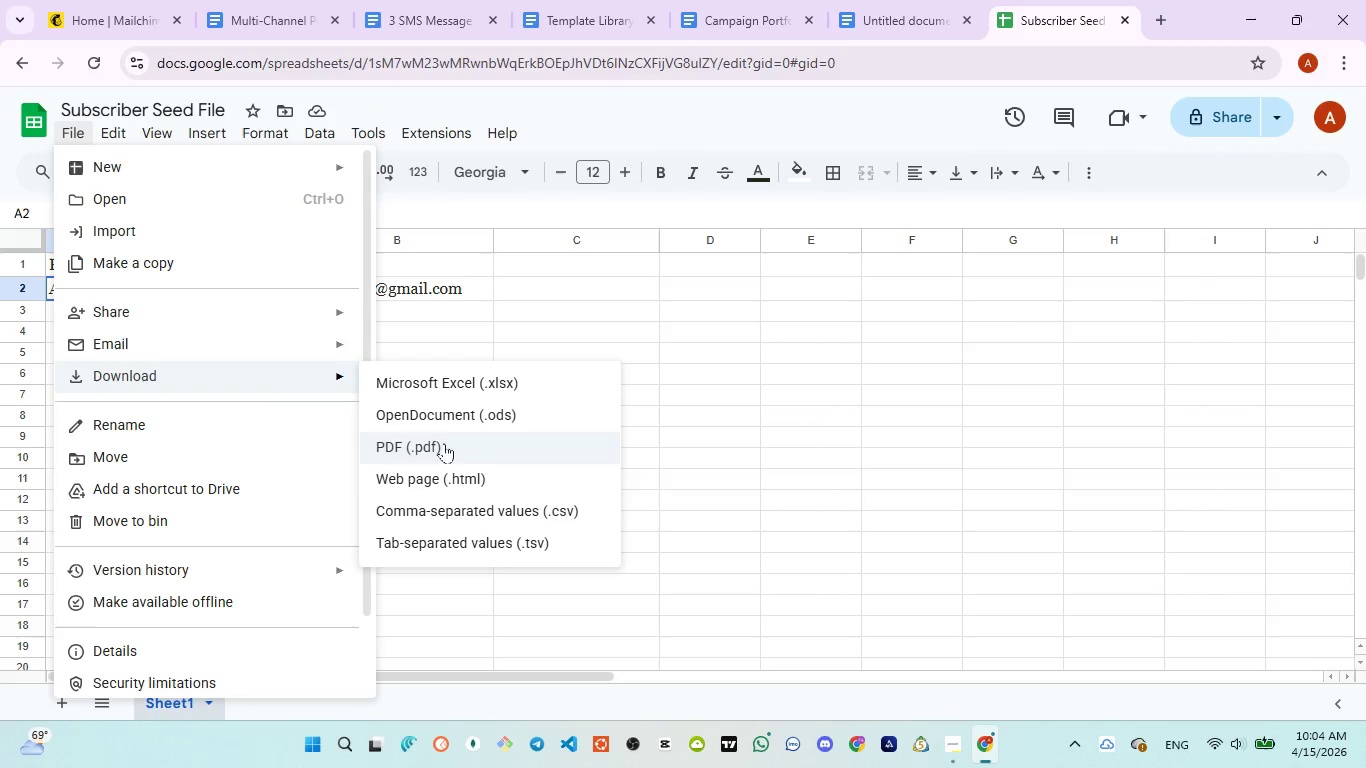 
left_click([534, 506])
 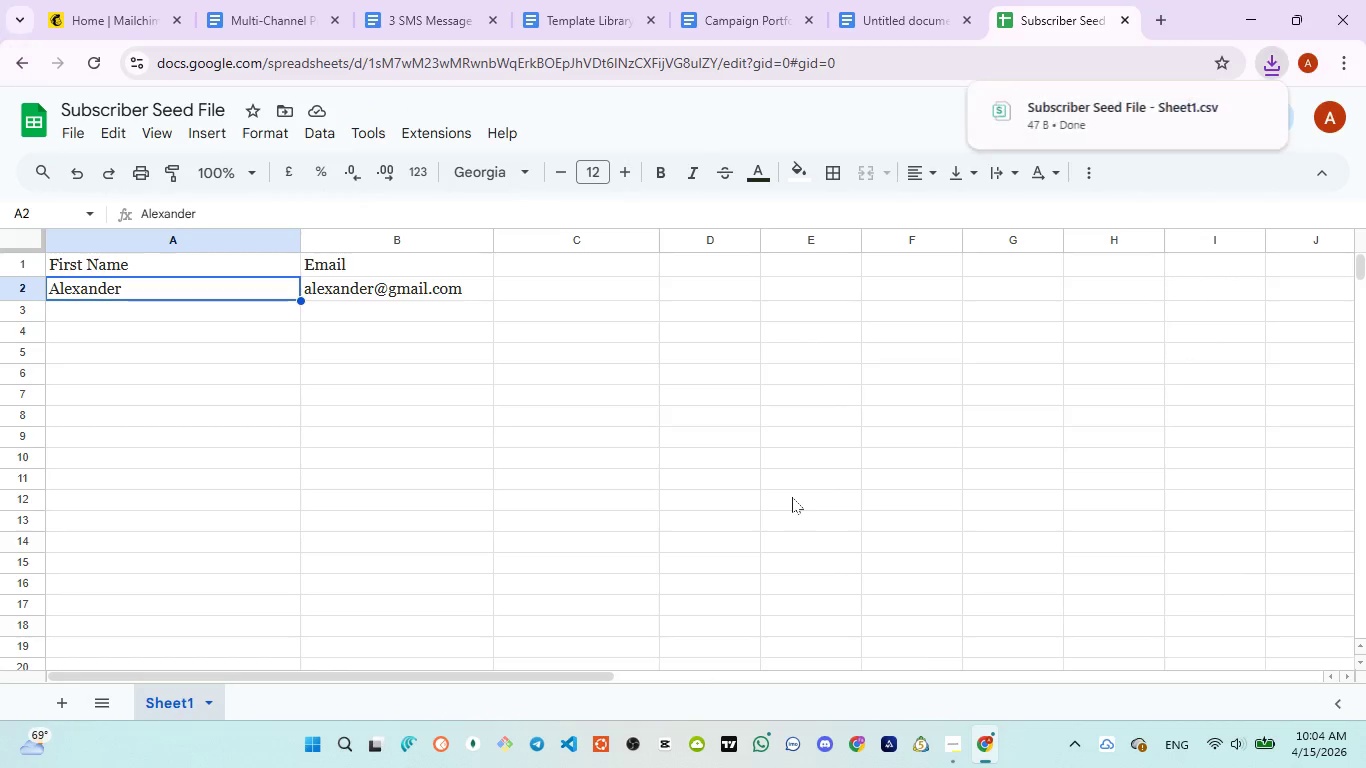 
key(Meta+E)
 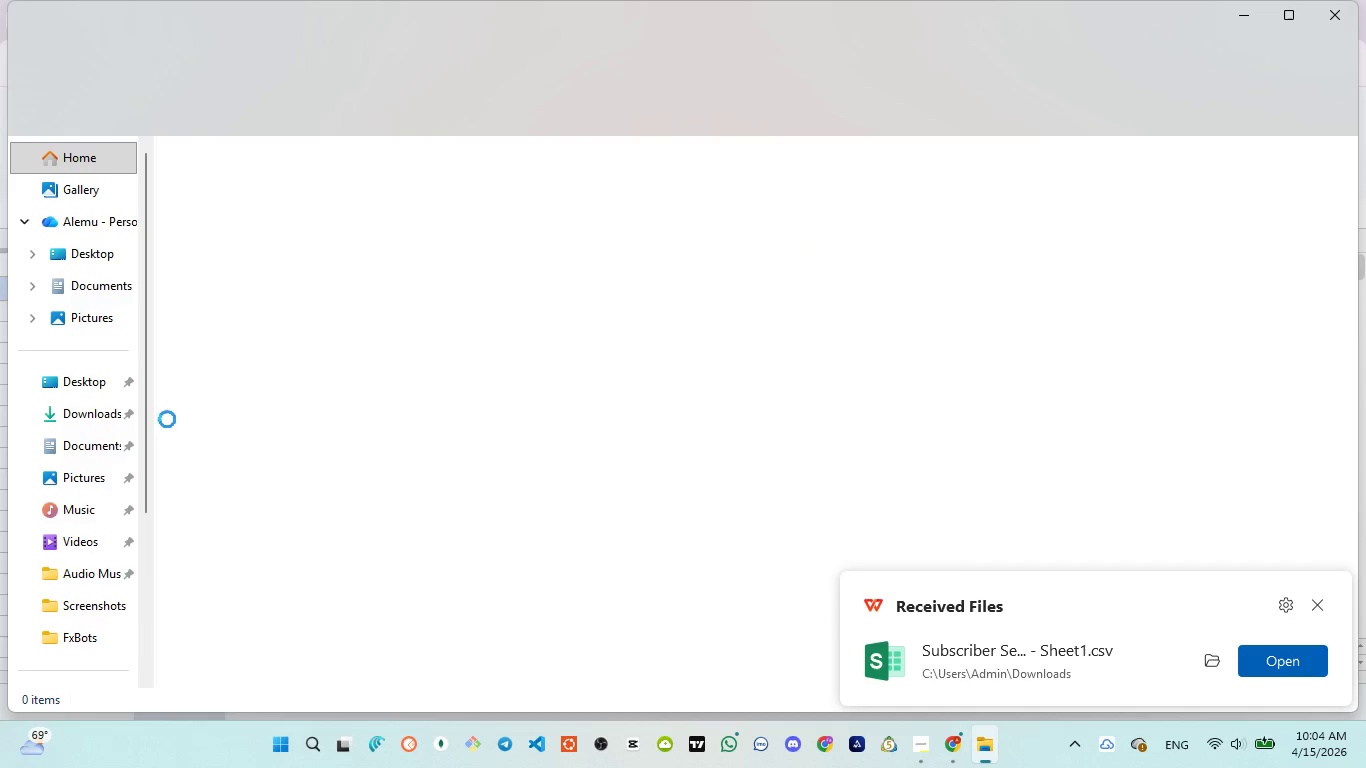 
left_click([87, 411])
 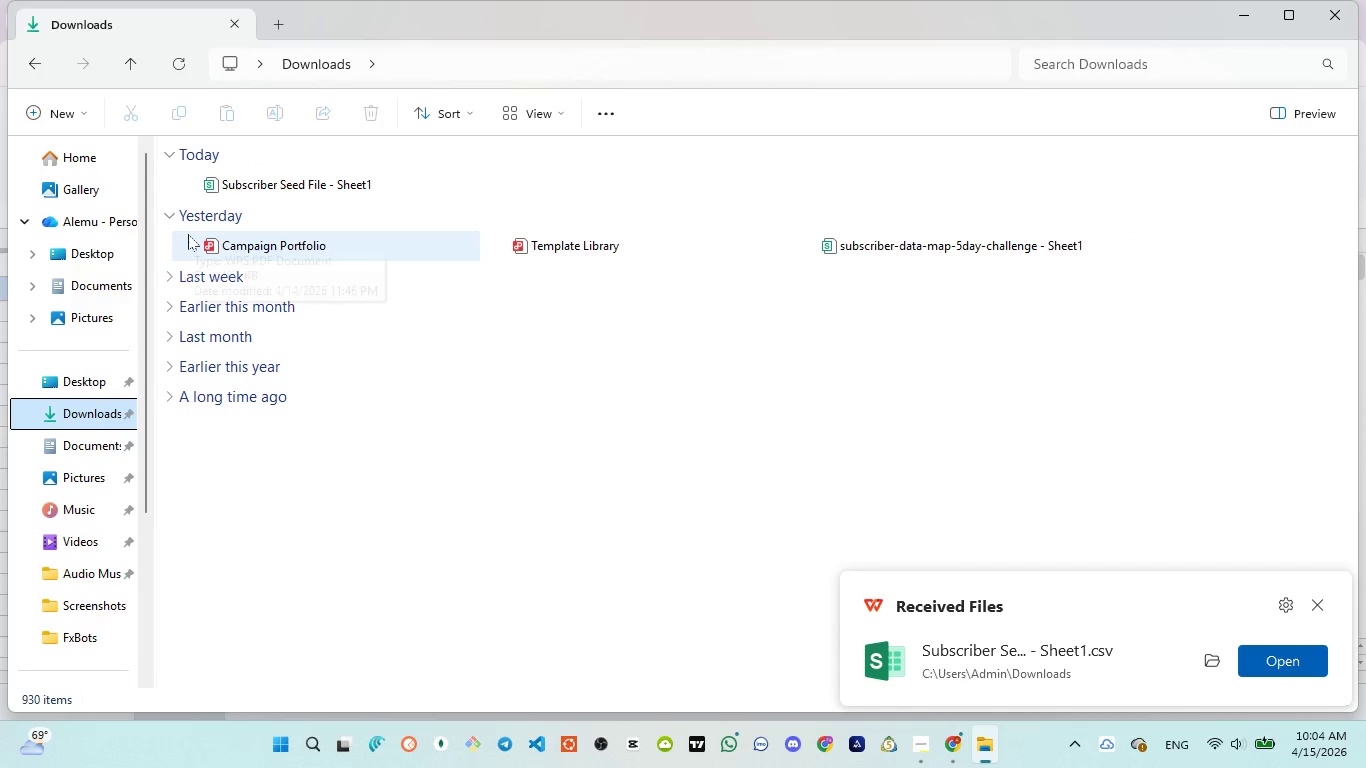 
left_click([271, 242])
 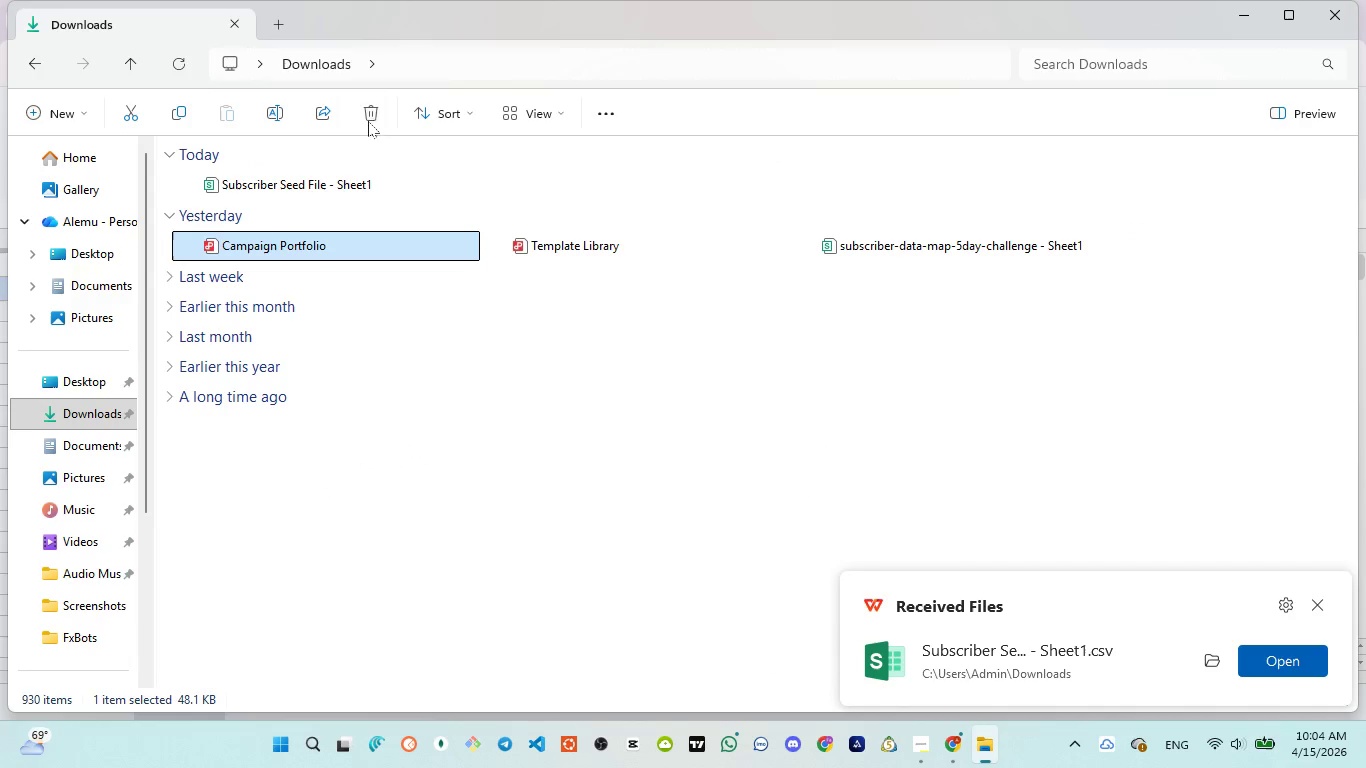 
left_click([378, 121])
 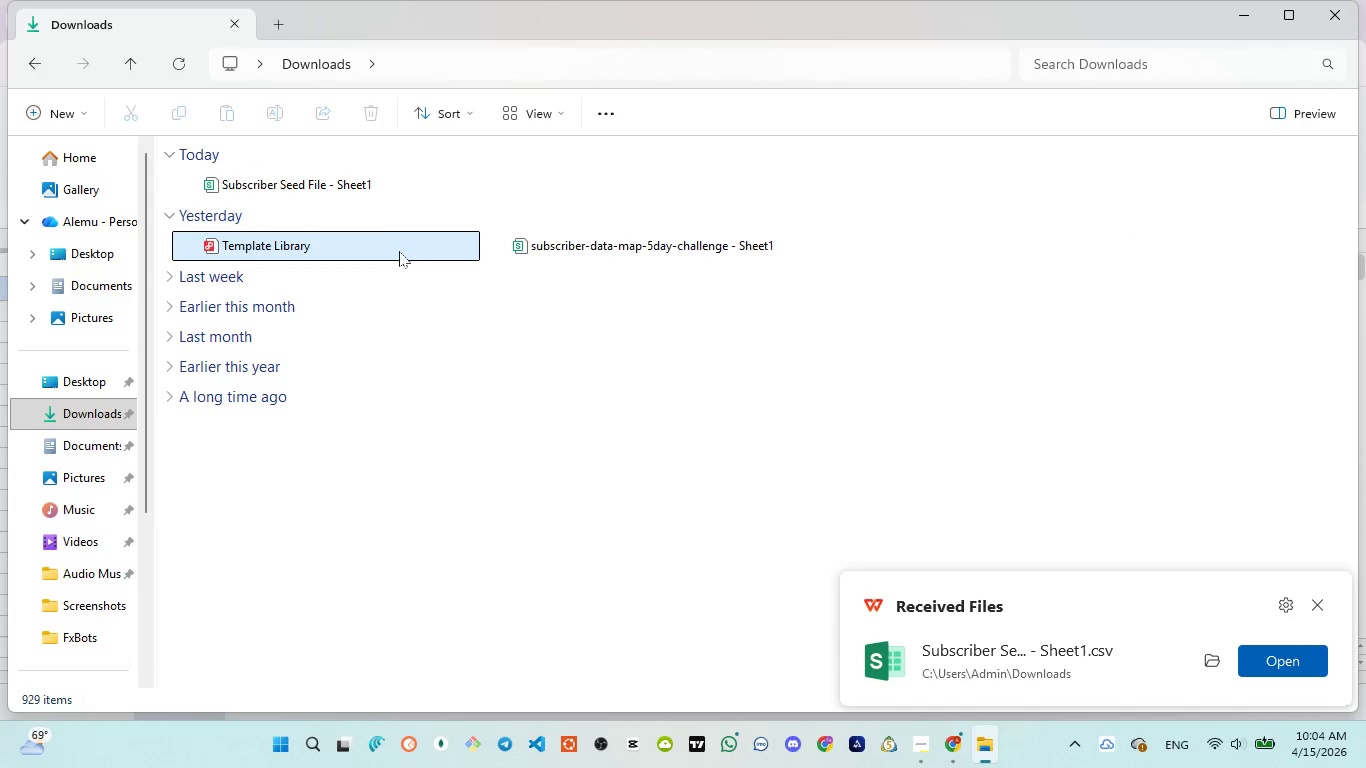 
left_click([399, 251])
 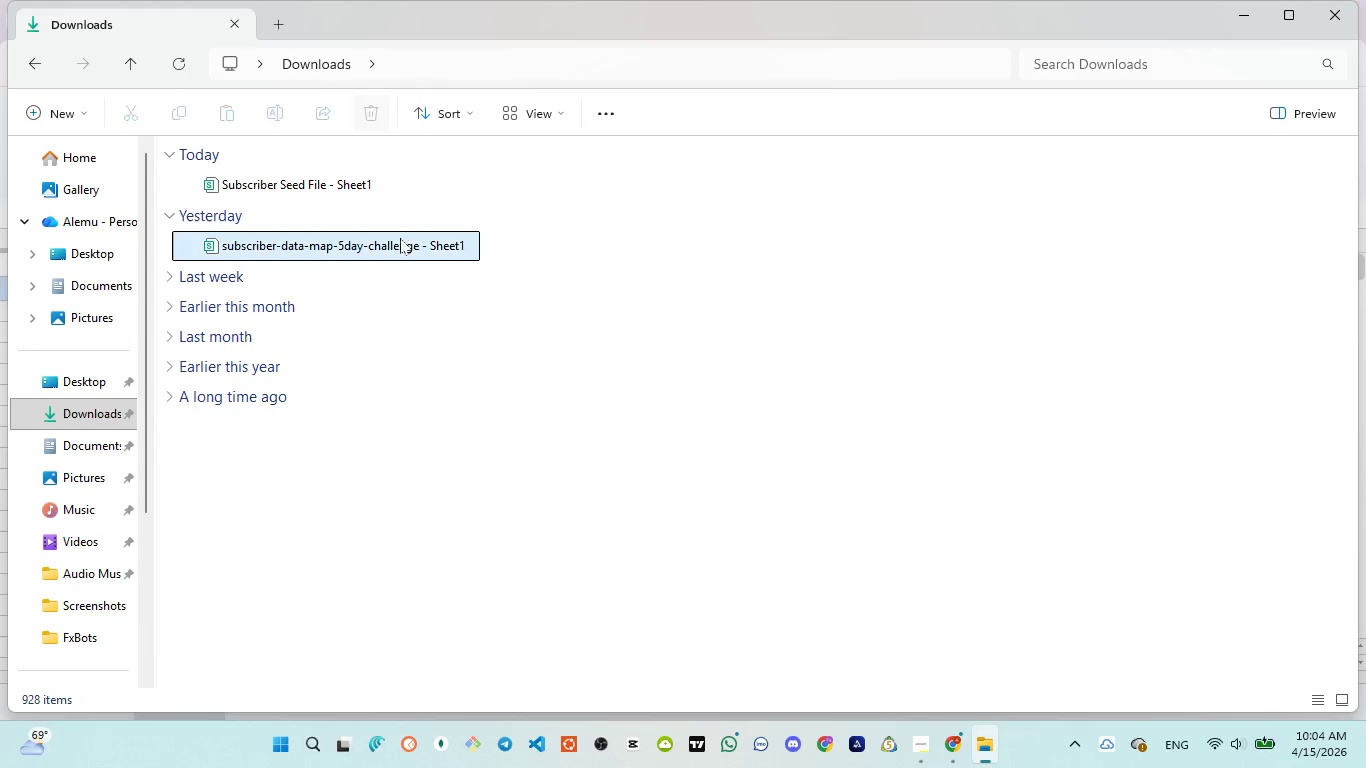 
left_click([420, 248])
 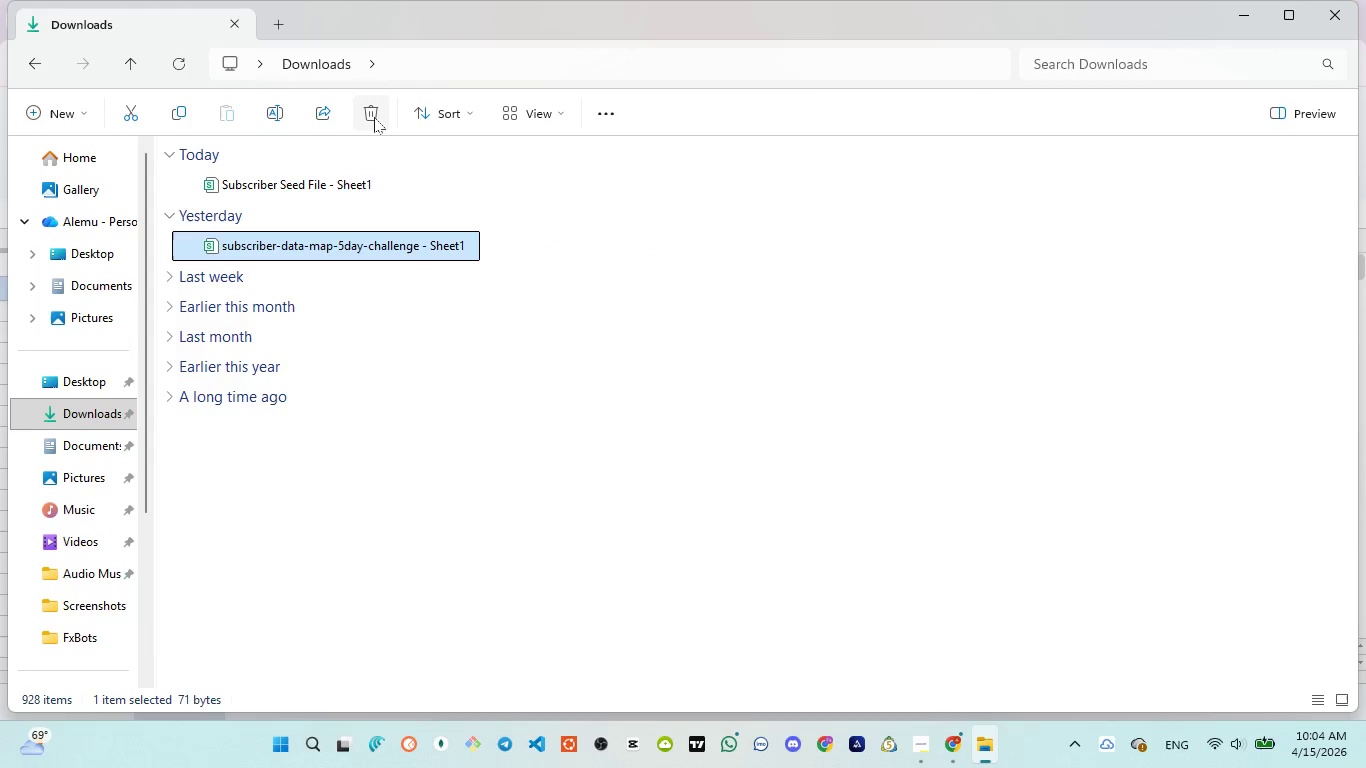 
left_click([374, 116])
 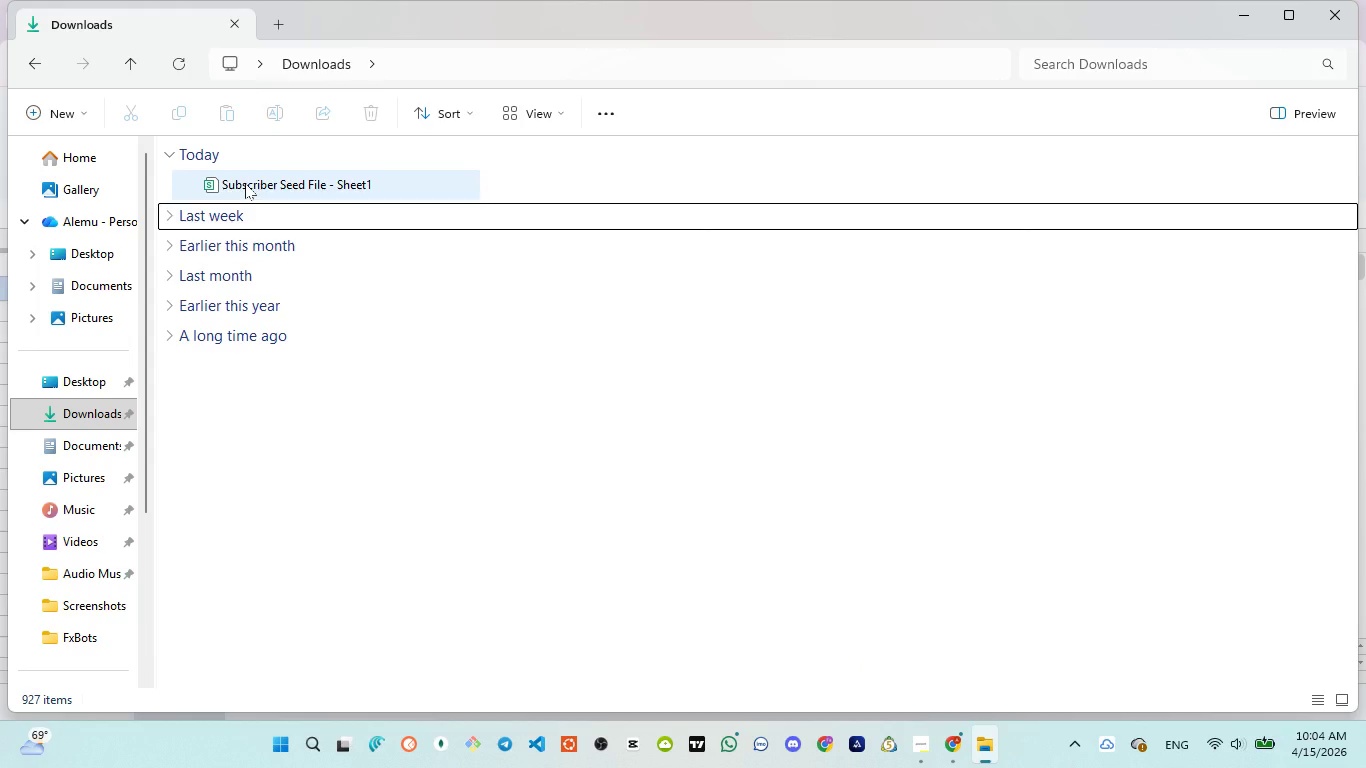 
left_click([245, 183])
 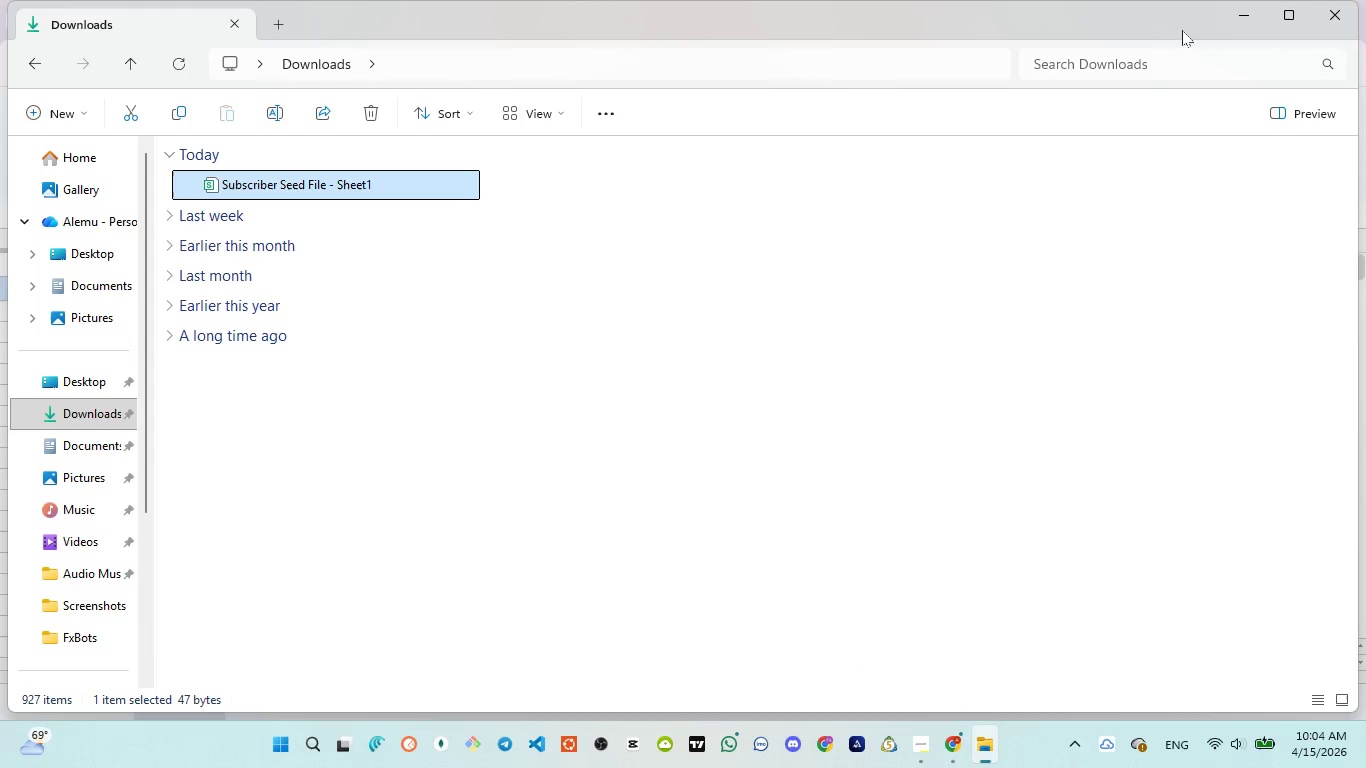 
left_click([1234, 12])
 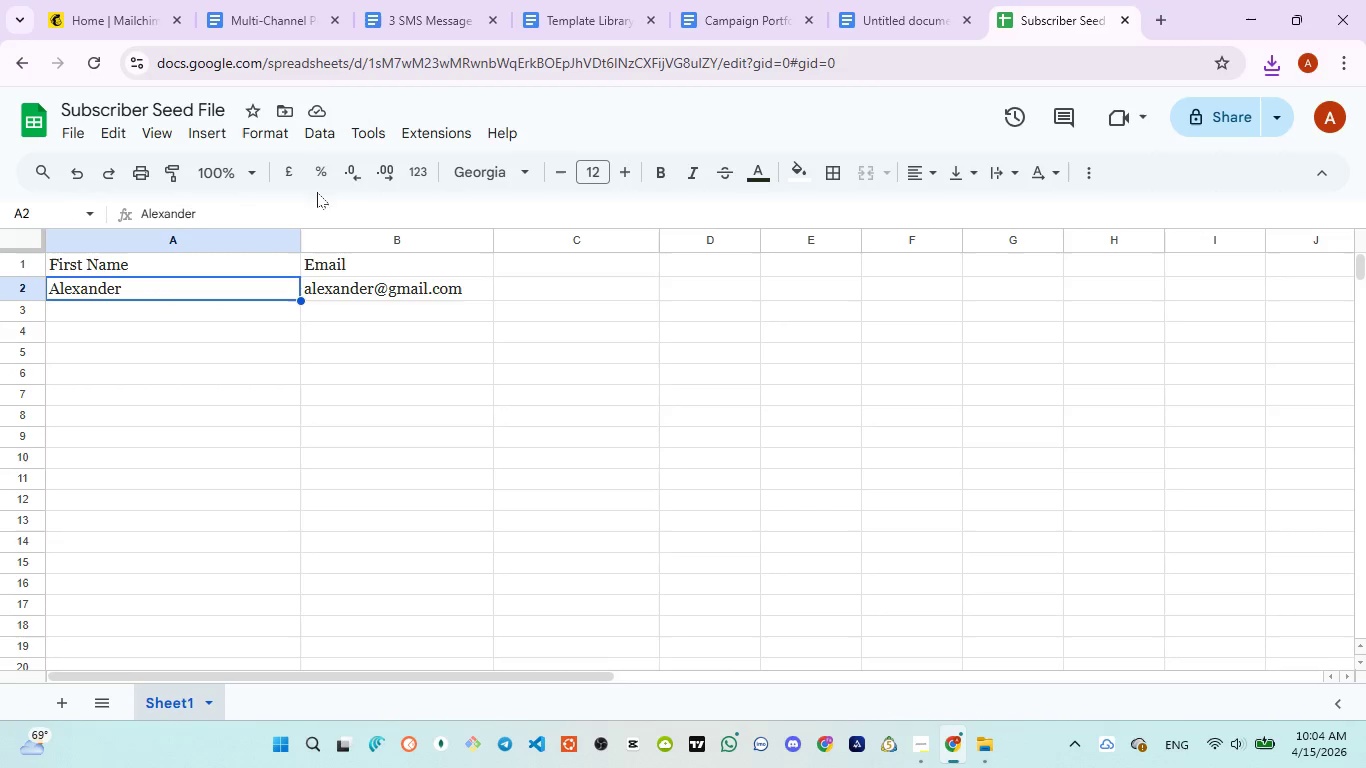 
left_click([261, 23])
 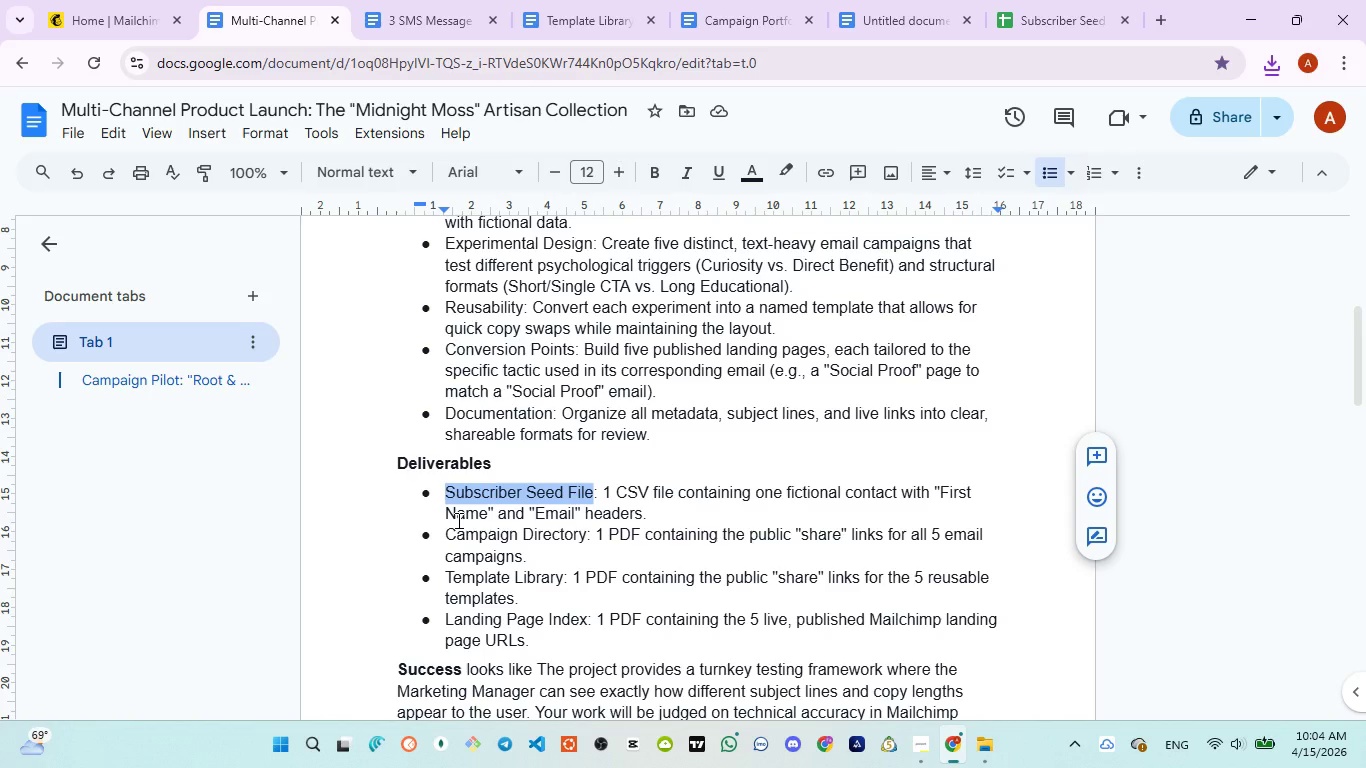 
left_click_drag(start_coordinate=[443, 529], to_coordinate=[590, 537])
 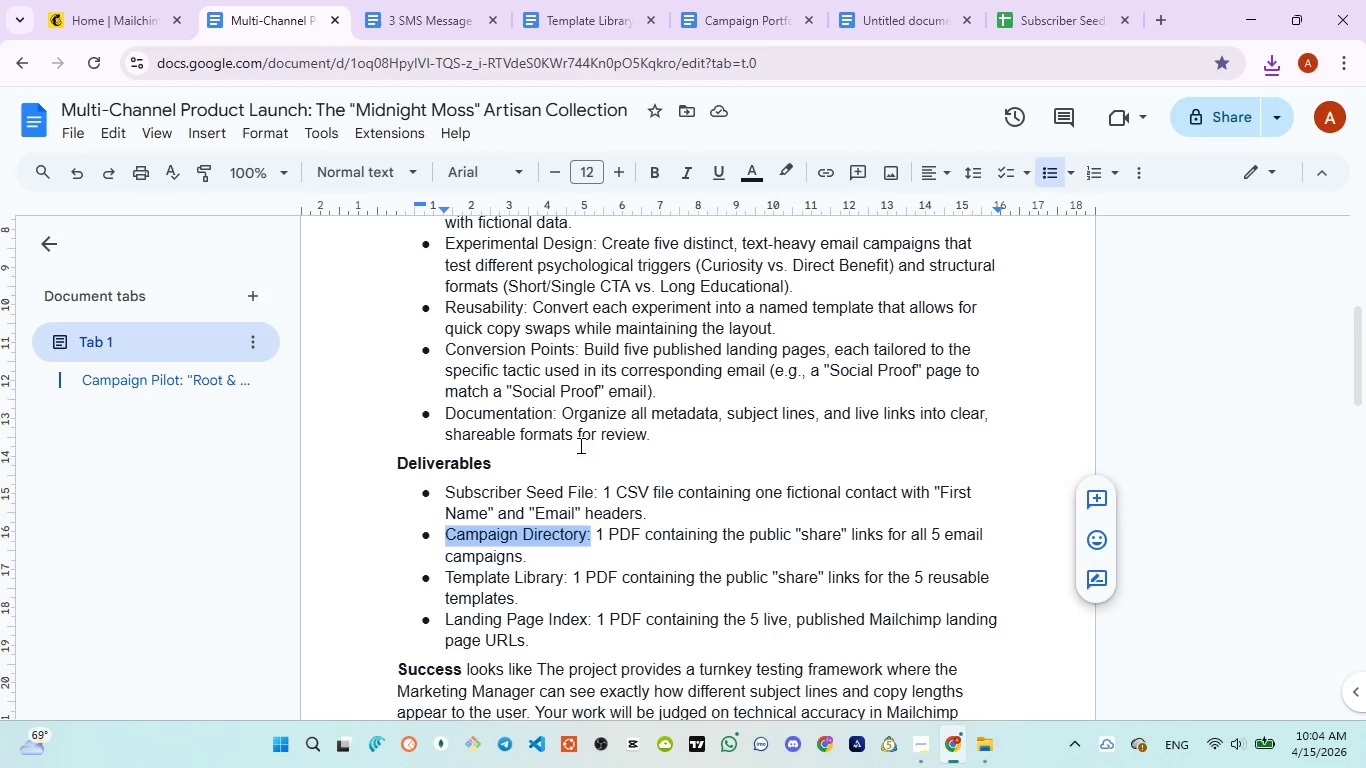 
scroll: coordinate [579, 445], scroll_direction: up, amount: 2.0
 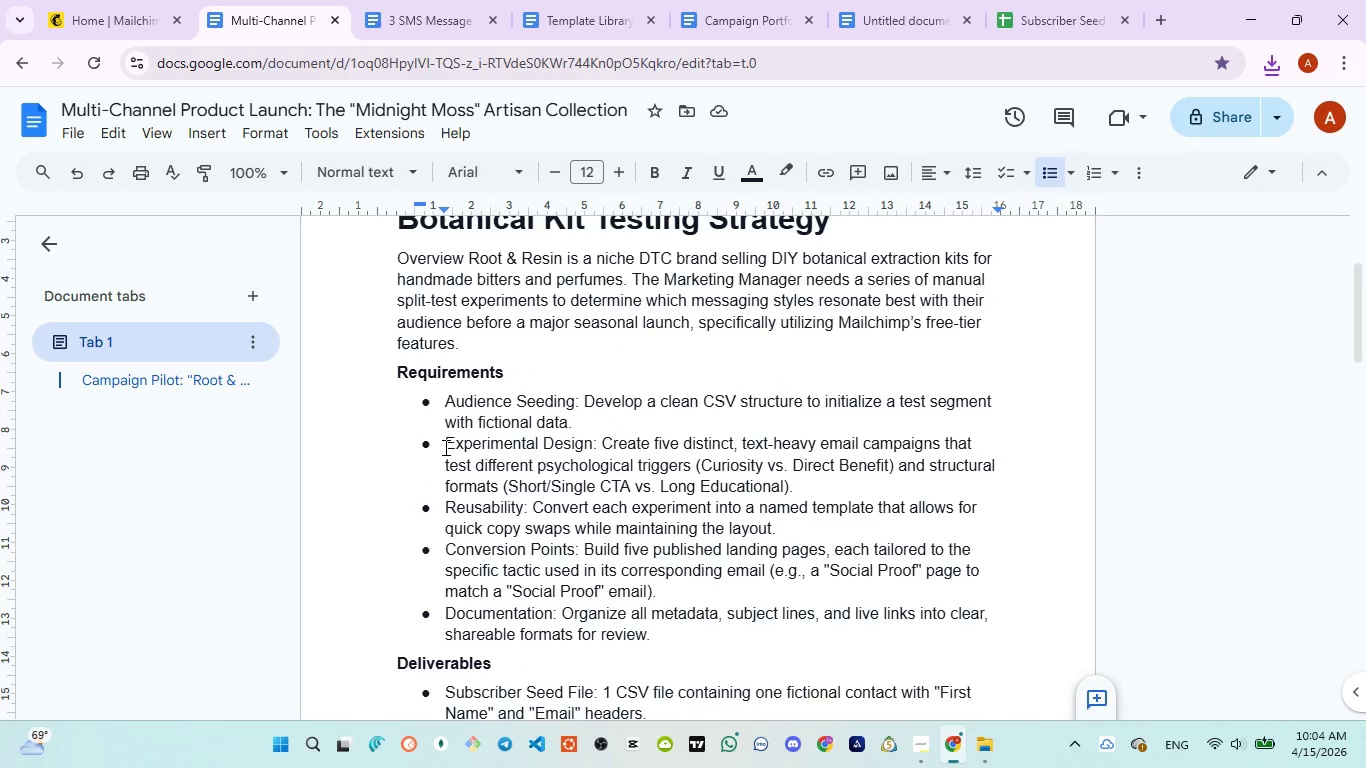 
left_click_drag(start_coordinate=[444, 447], to_coordinate=[909, 483])
 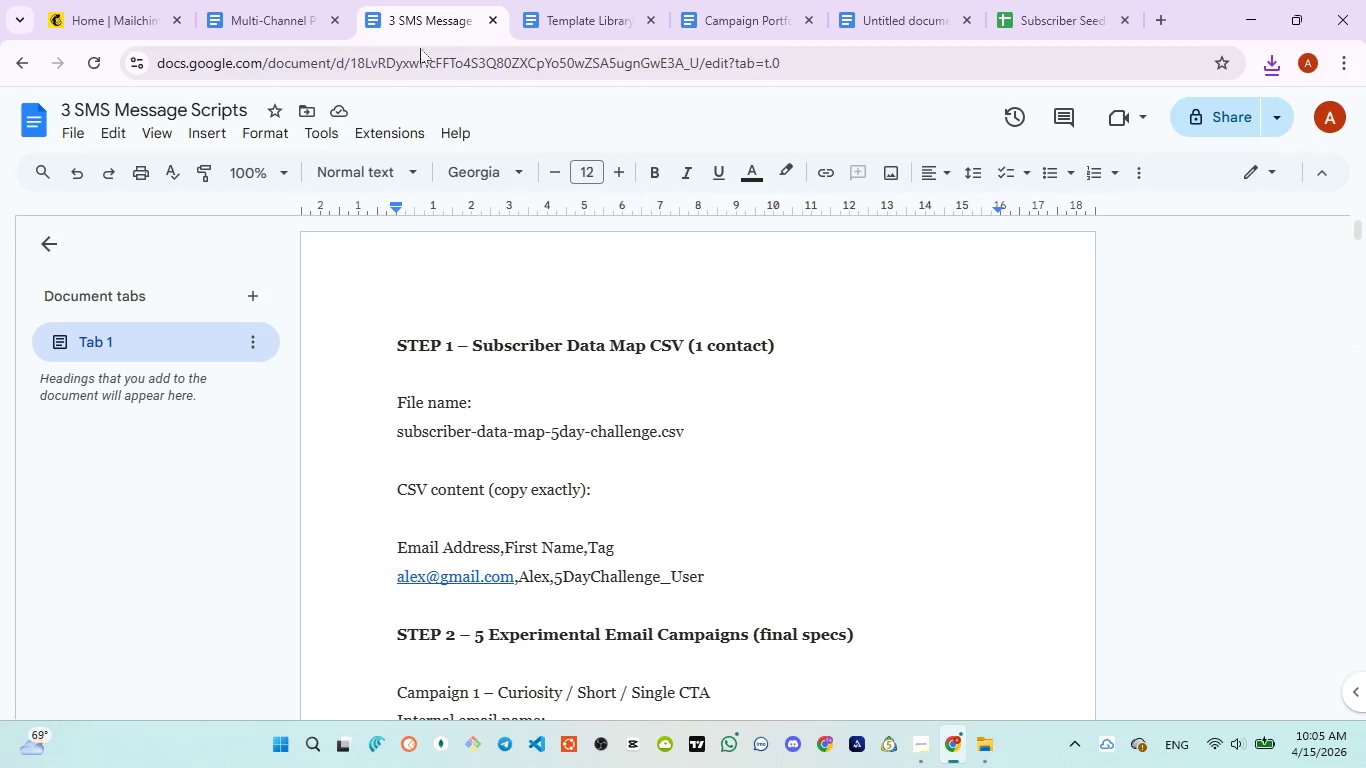 
scroll: coordinate [594, 443], scroll_direction: down, amount: 4.0
 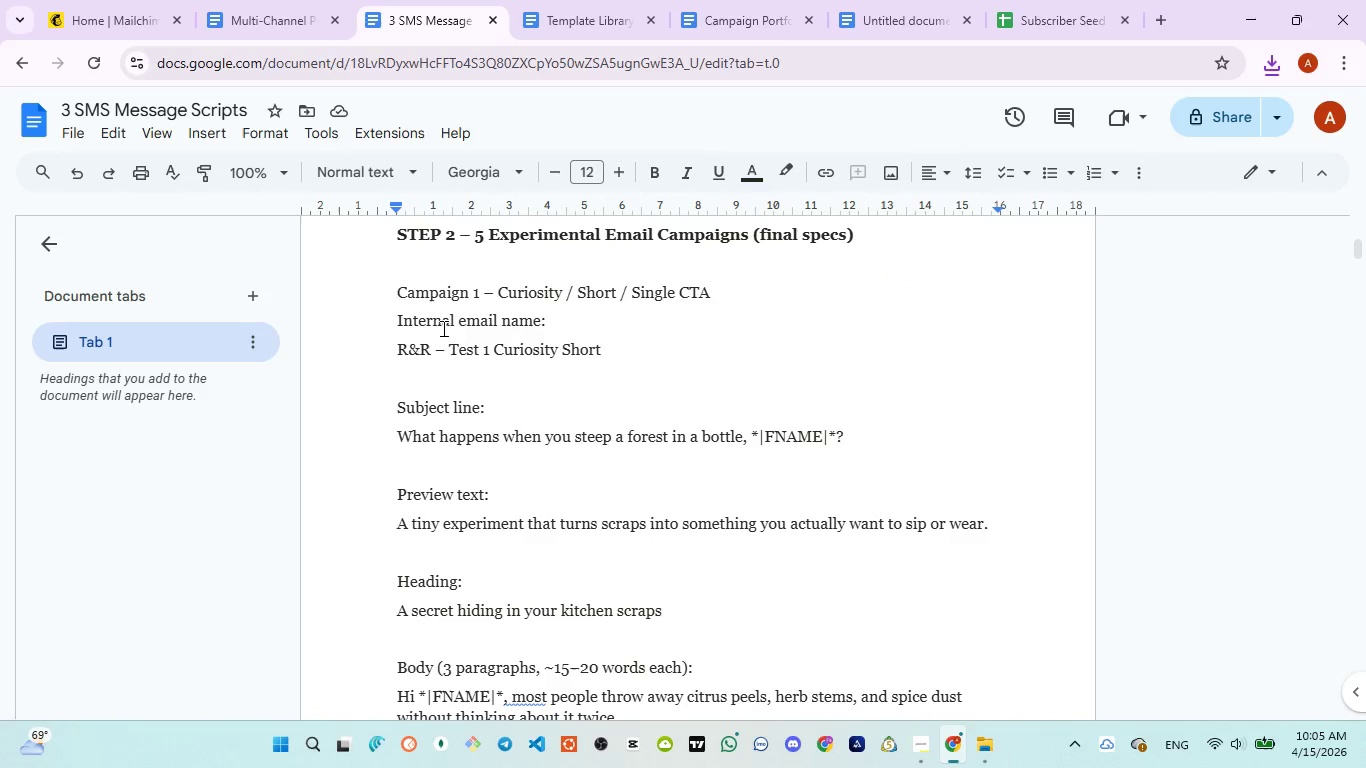 
left_click([442, 261])
 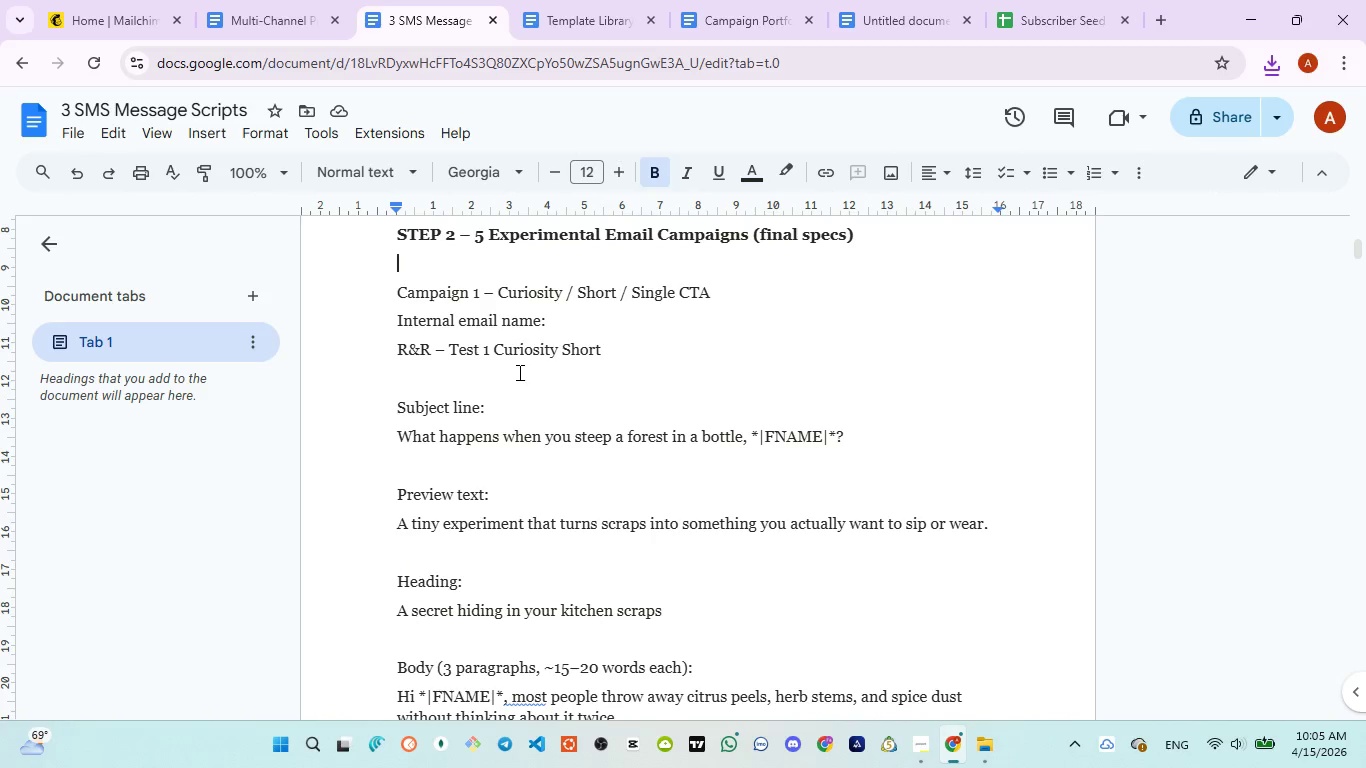 
wait(13.16)
 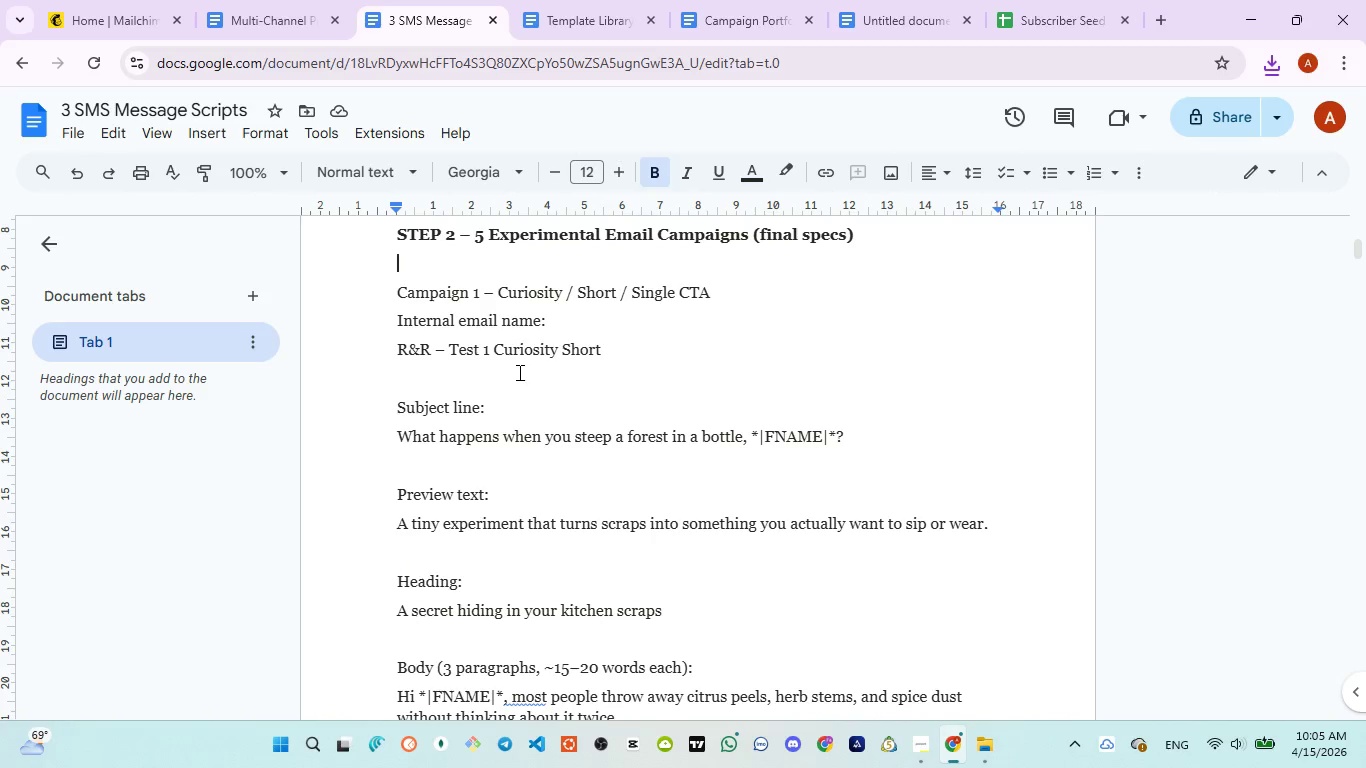 
left_click([95, 35])
 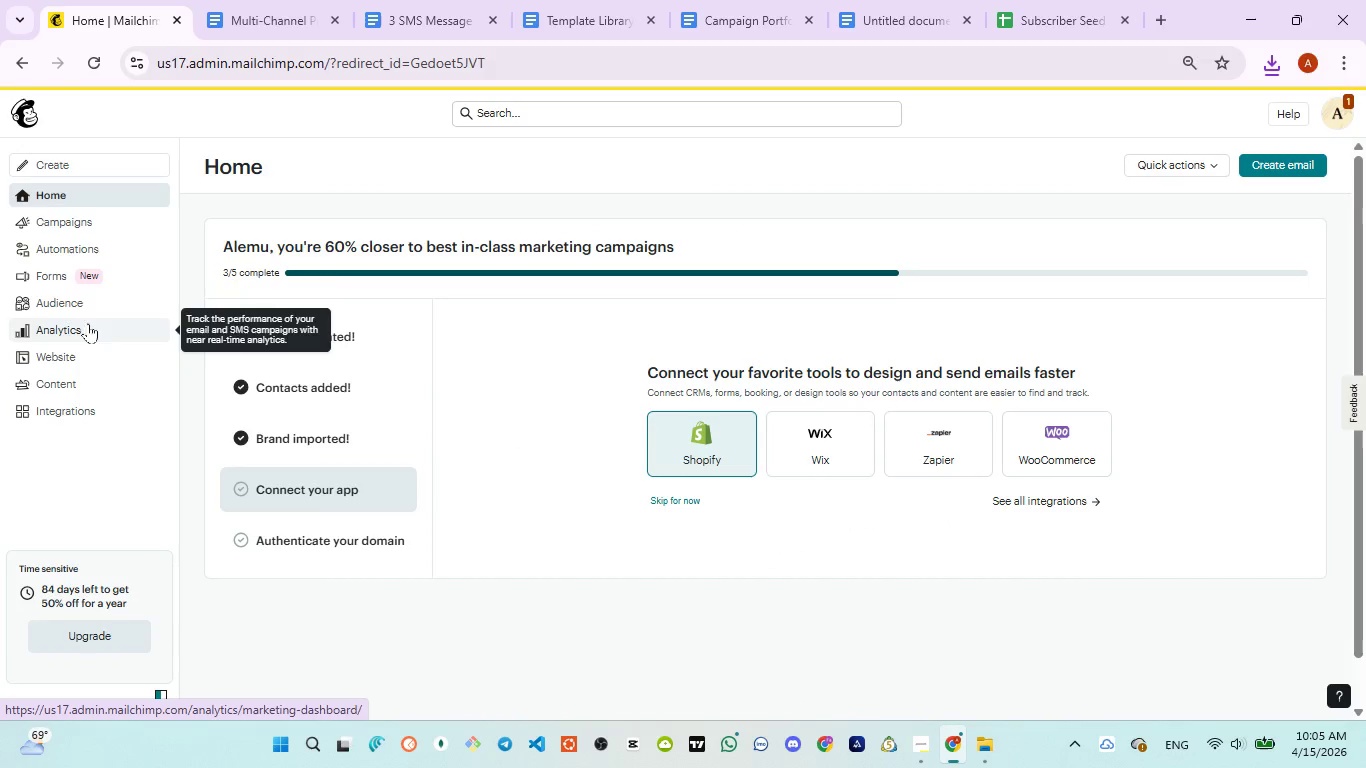 
left_click([95, 302])
 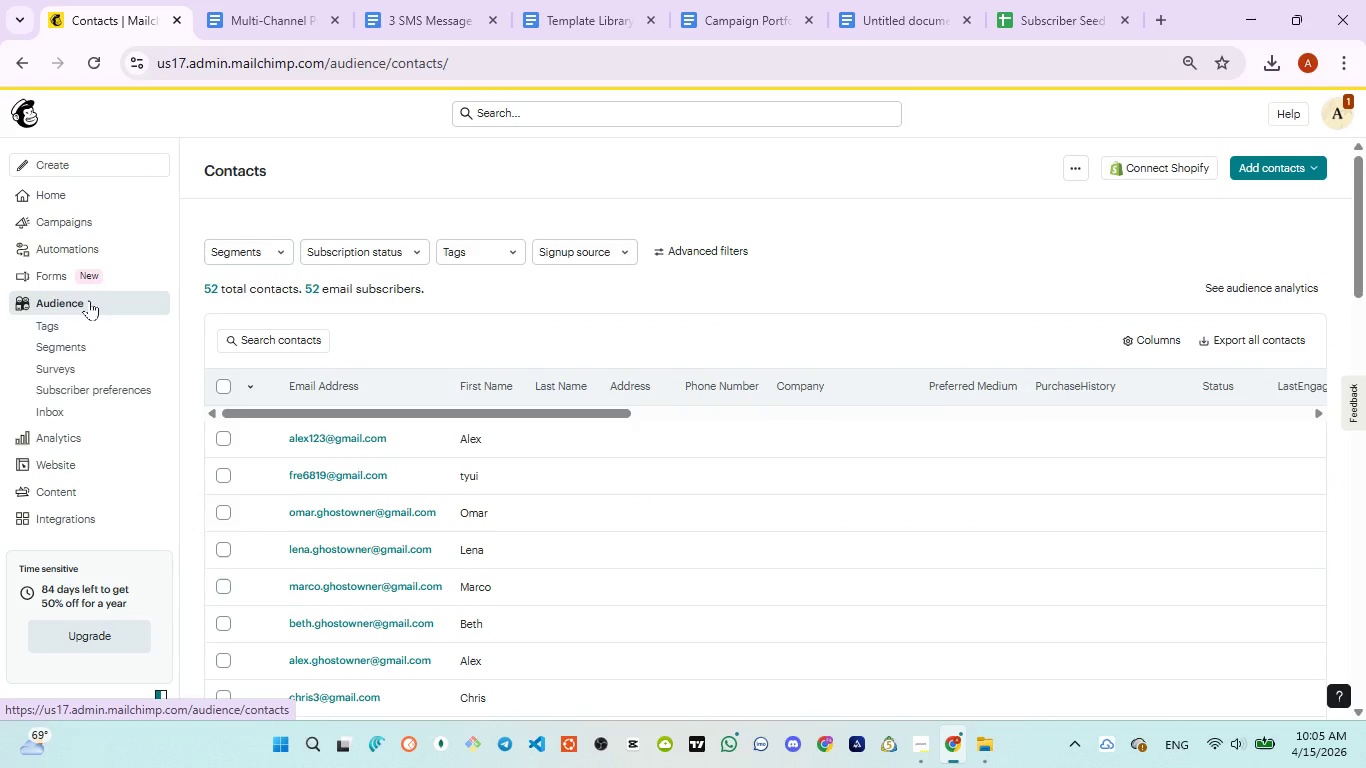 
wait(22.64)
 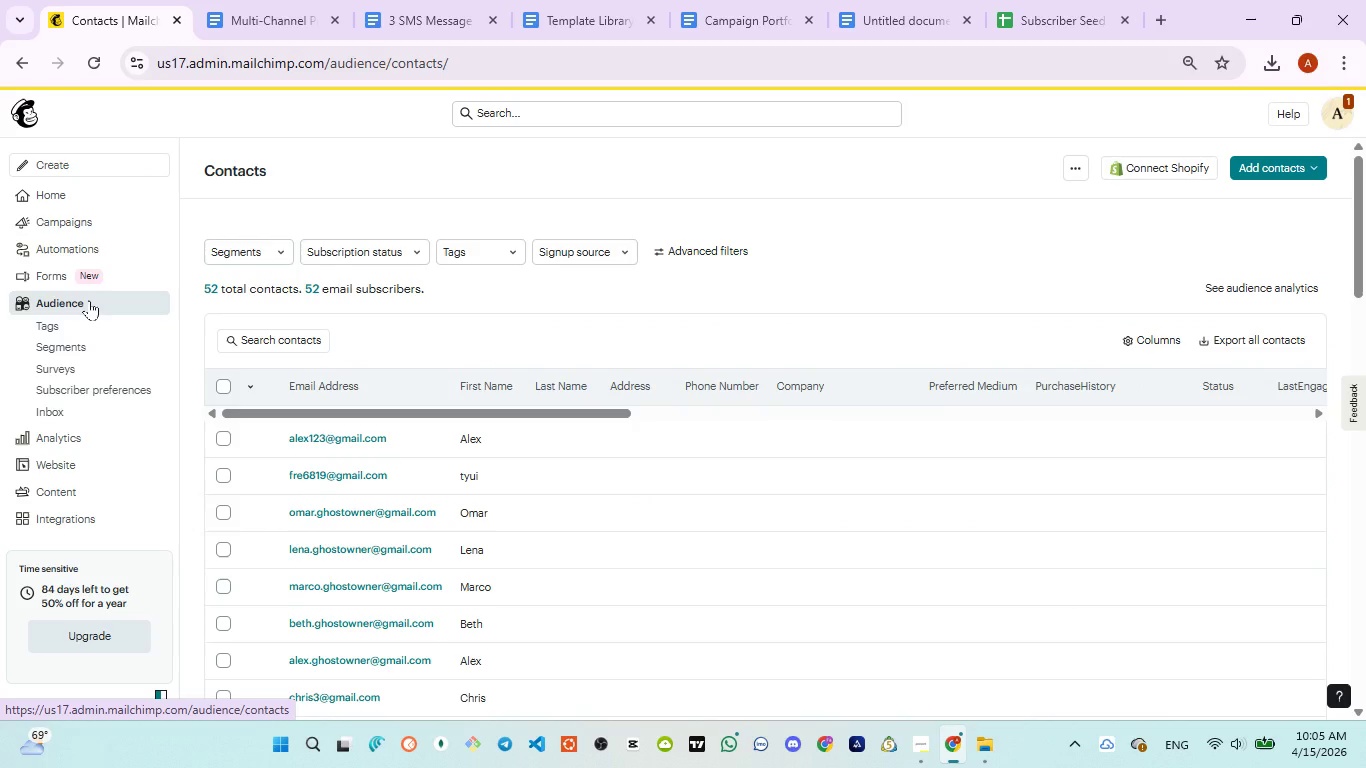 
left_click([1083, 173])
 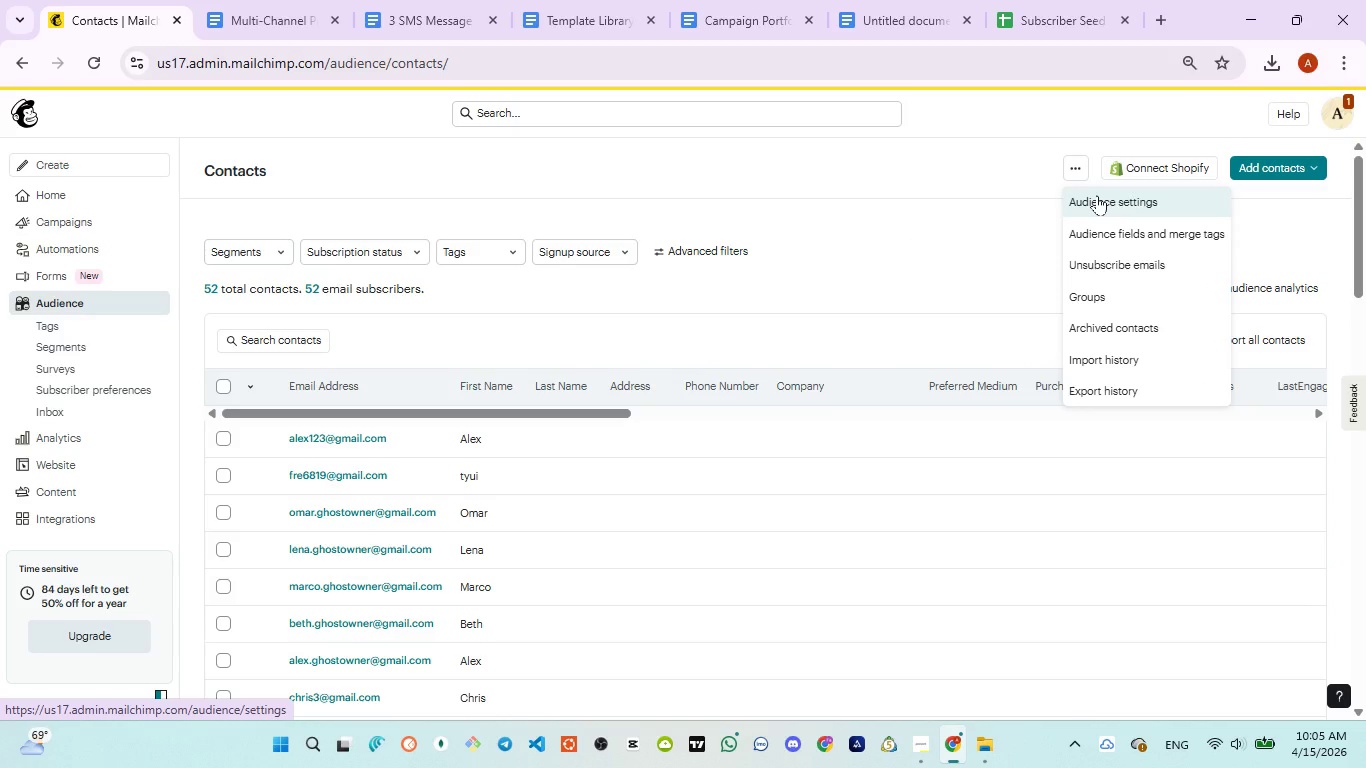 
left_click([941, 262])
 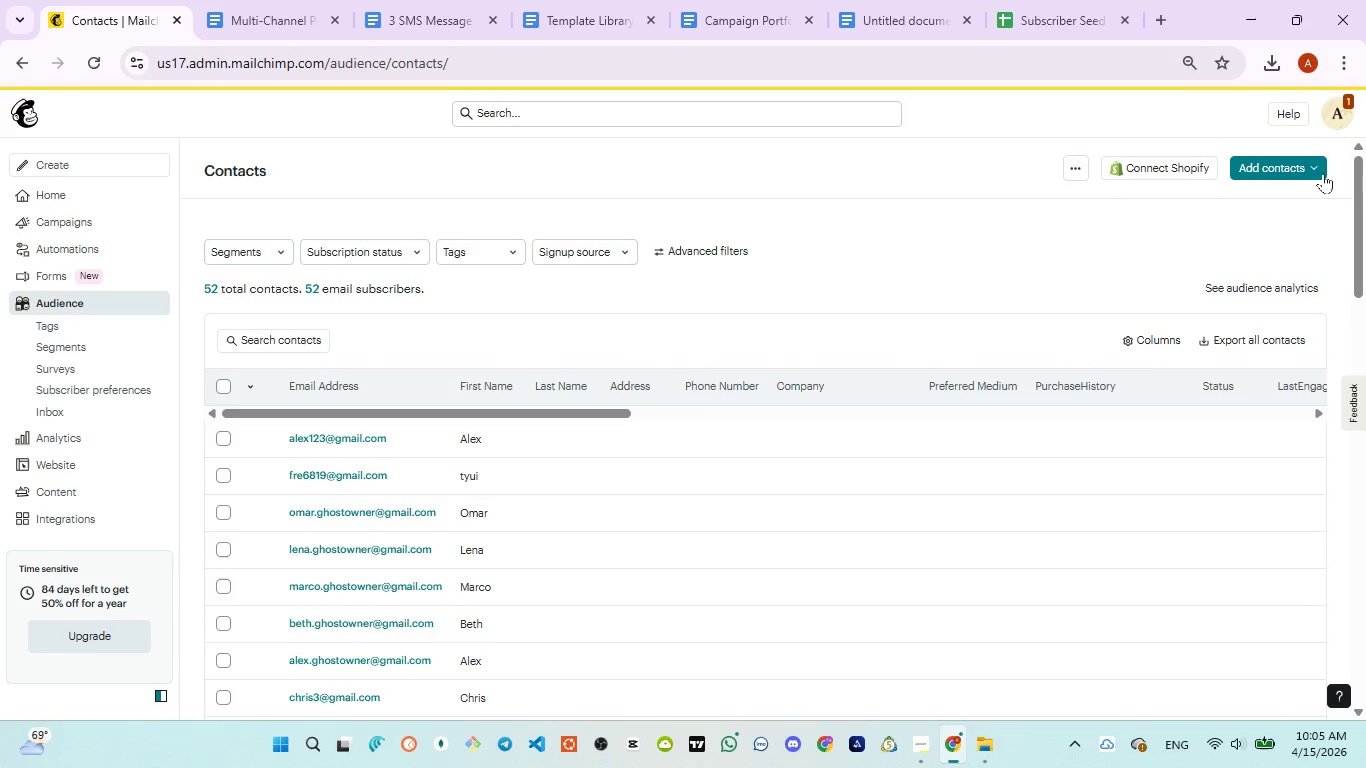 
left_click([1317, 173])
 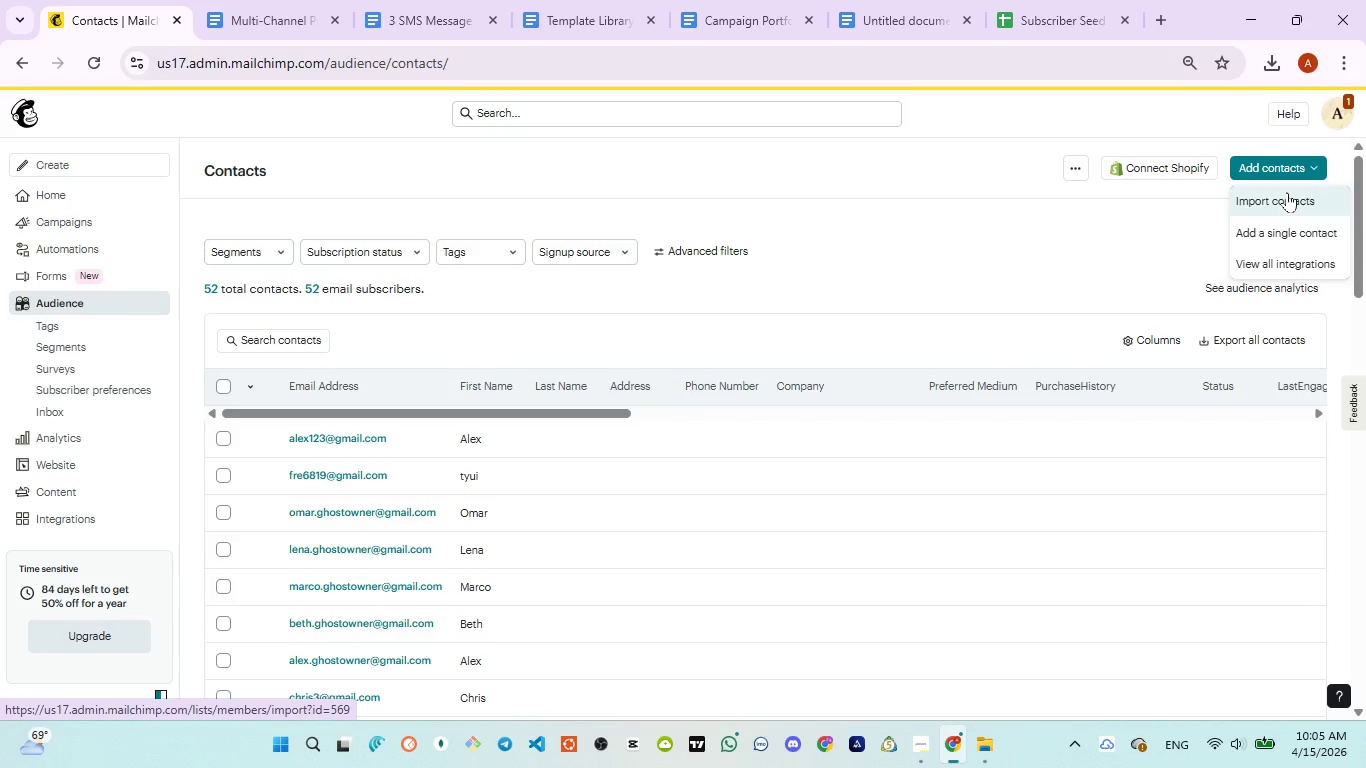 
left_click([1287, 192])
 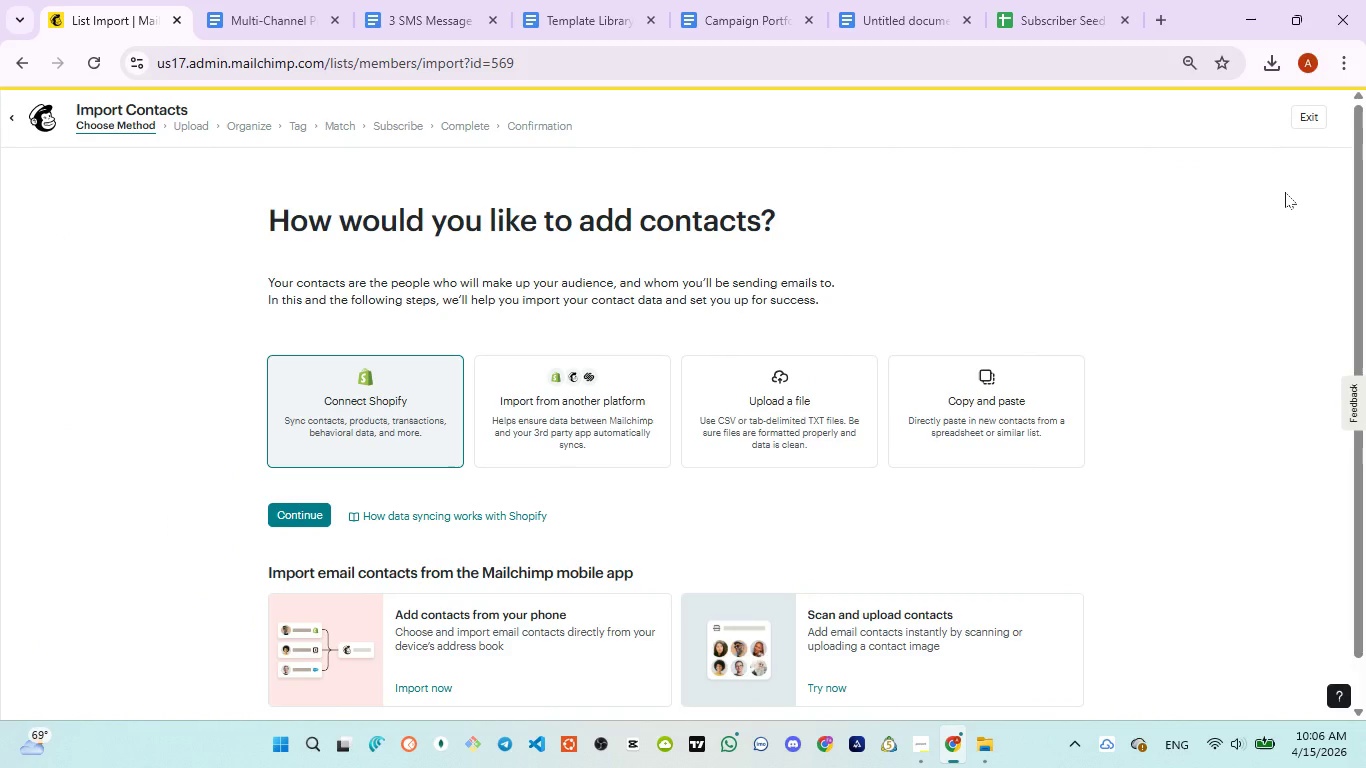 
wait(17.62)
 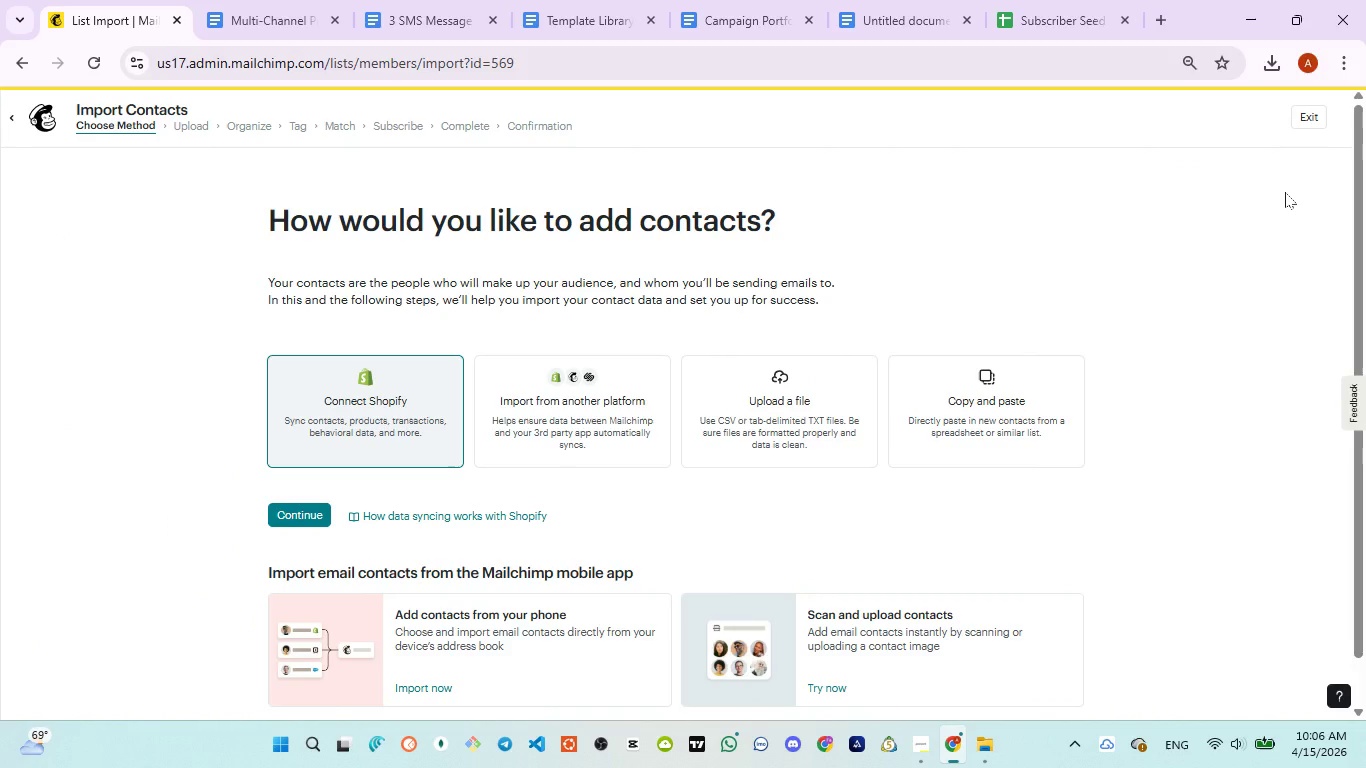 
left_click([303, 521])
 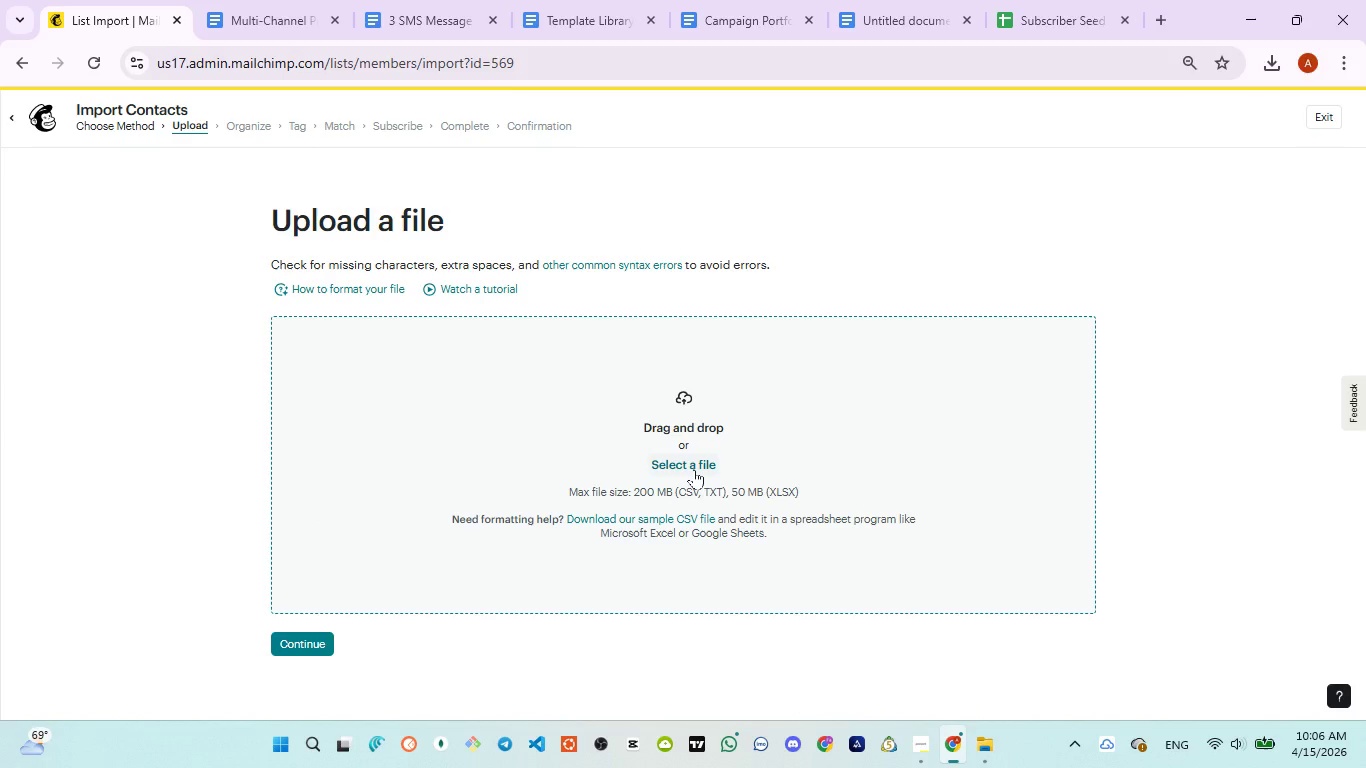 
left_click([694, 469])
 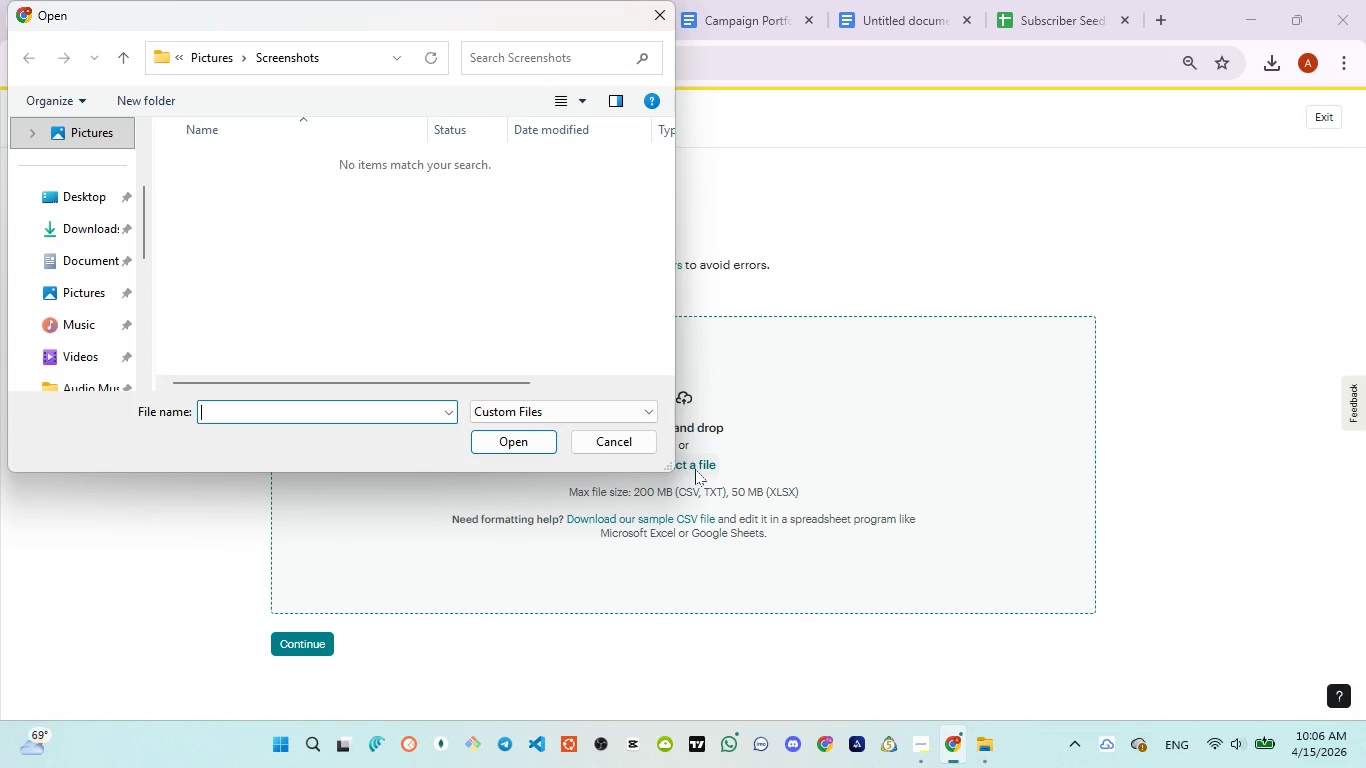 
wait(8.08)
 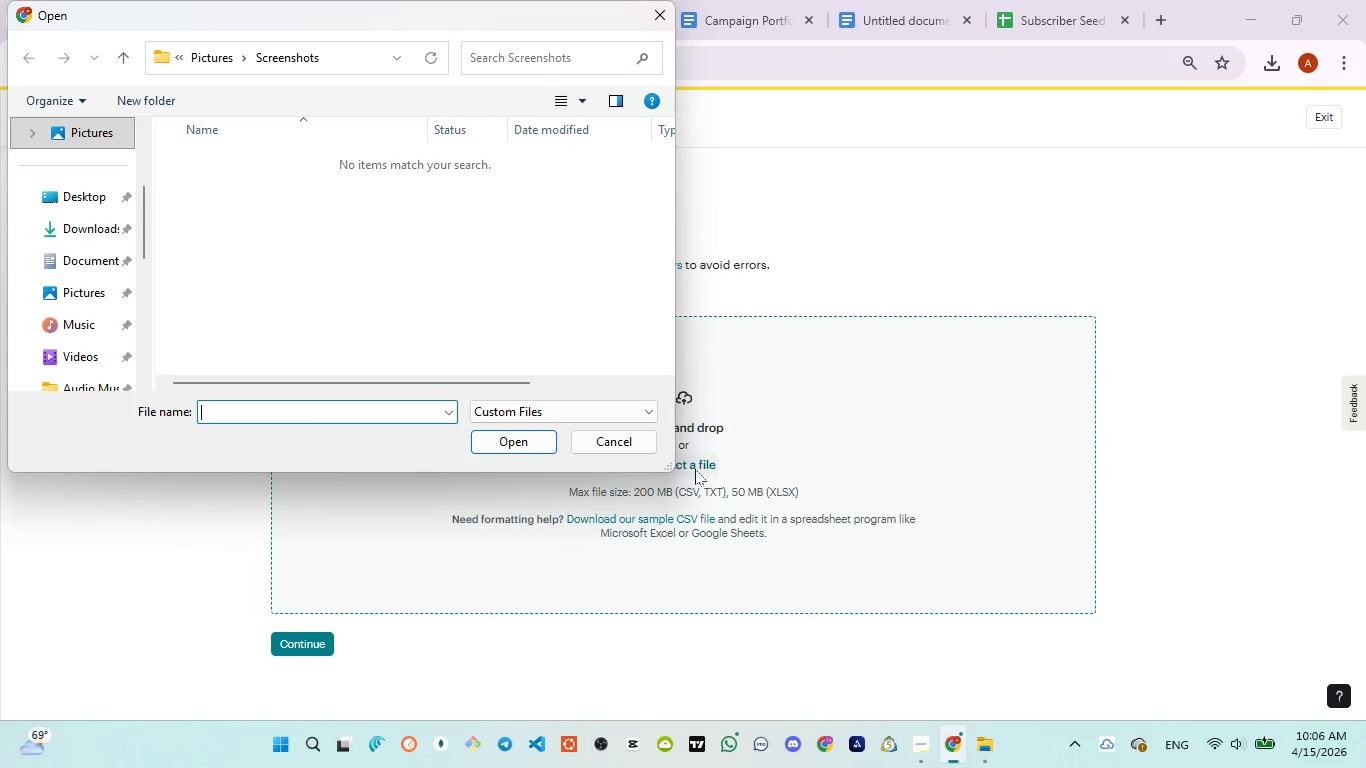 
left_click([102, 231])
 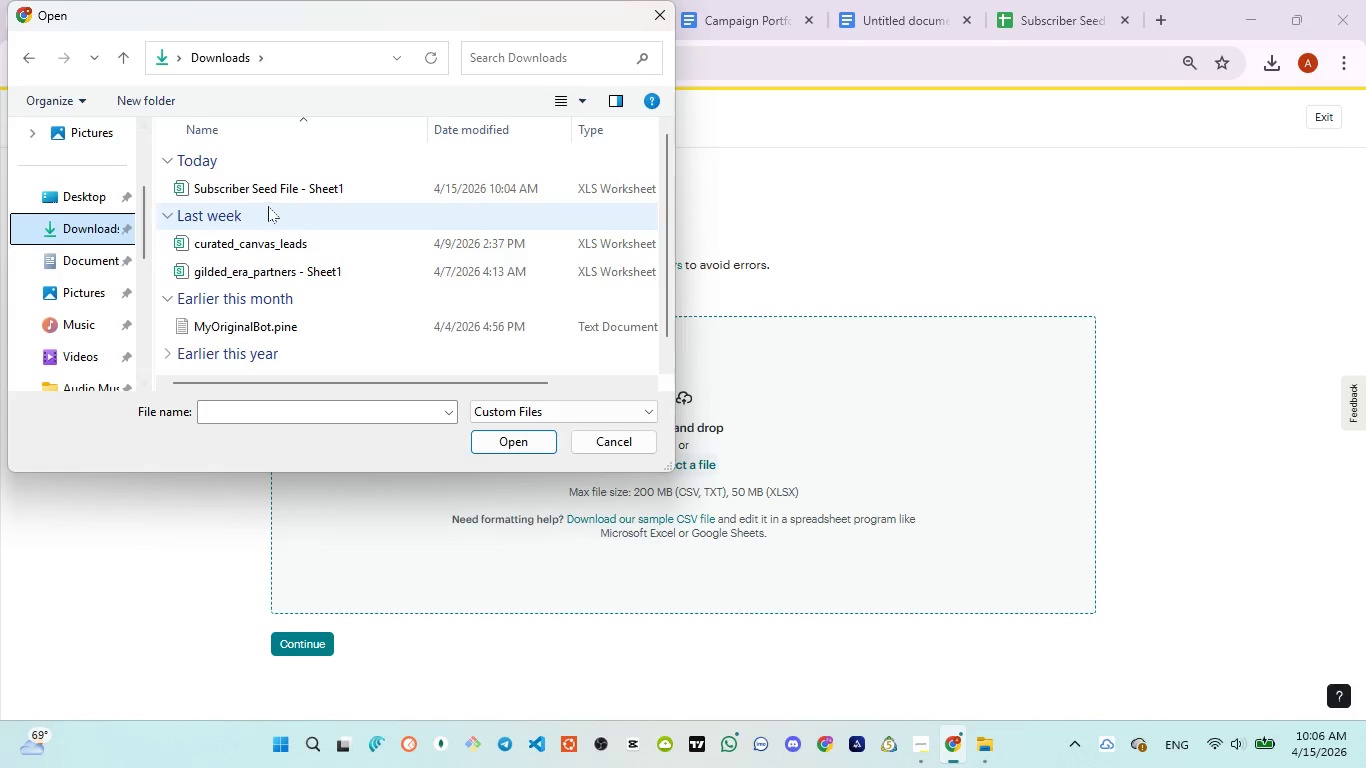 
left_click([281, 195])
 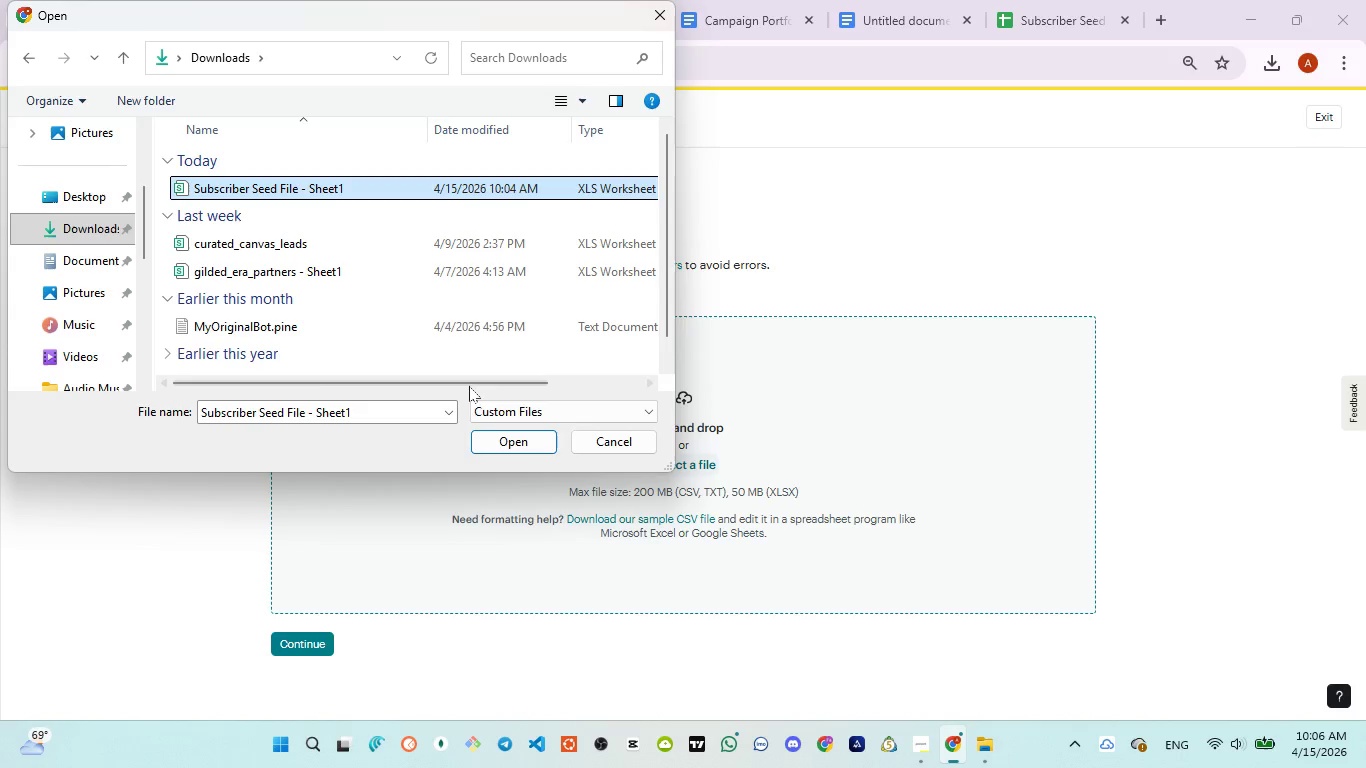 
left_click([512, 445])
 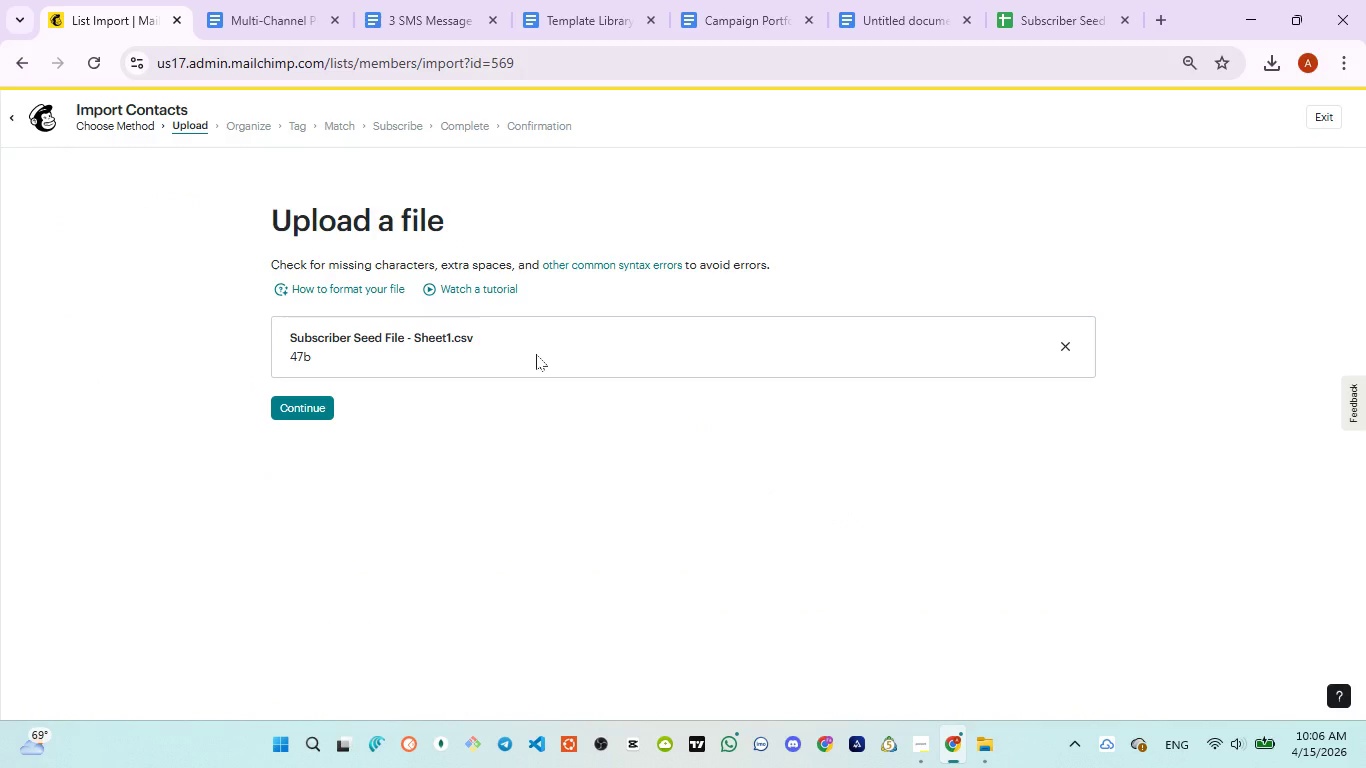 
wait(7.69)
 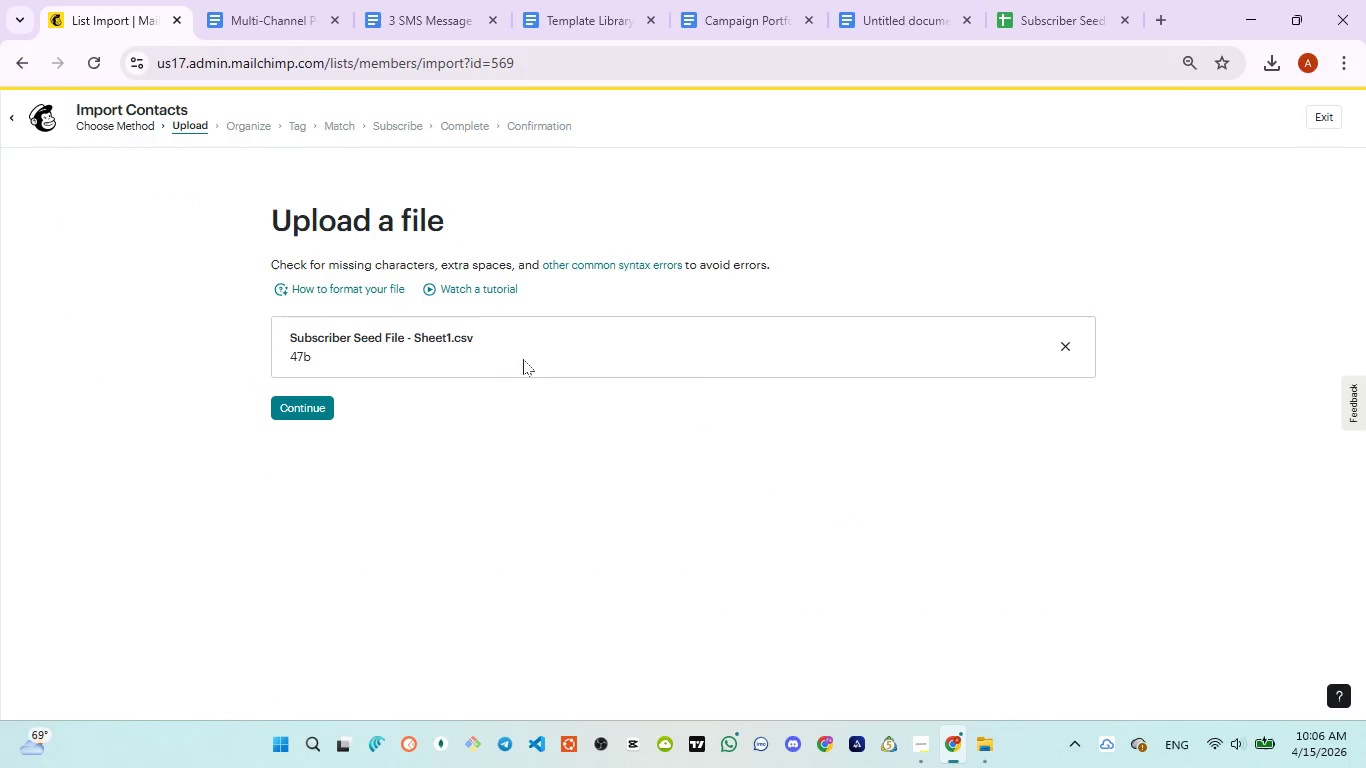 
left_click([298, 411])
 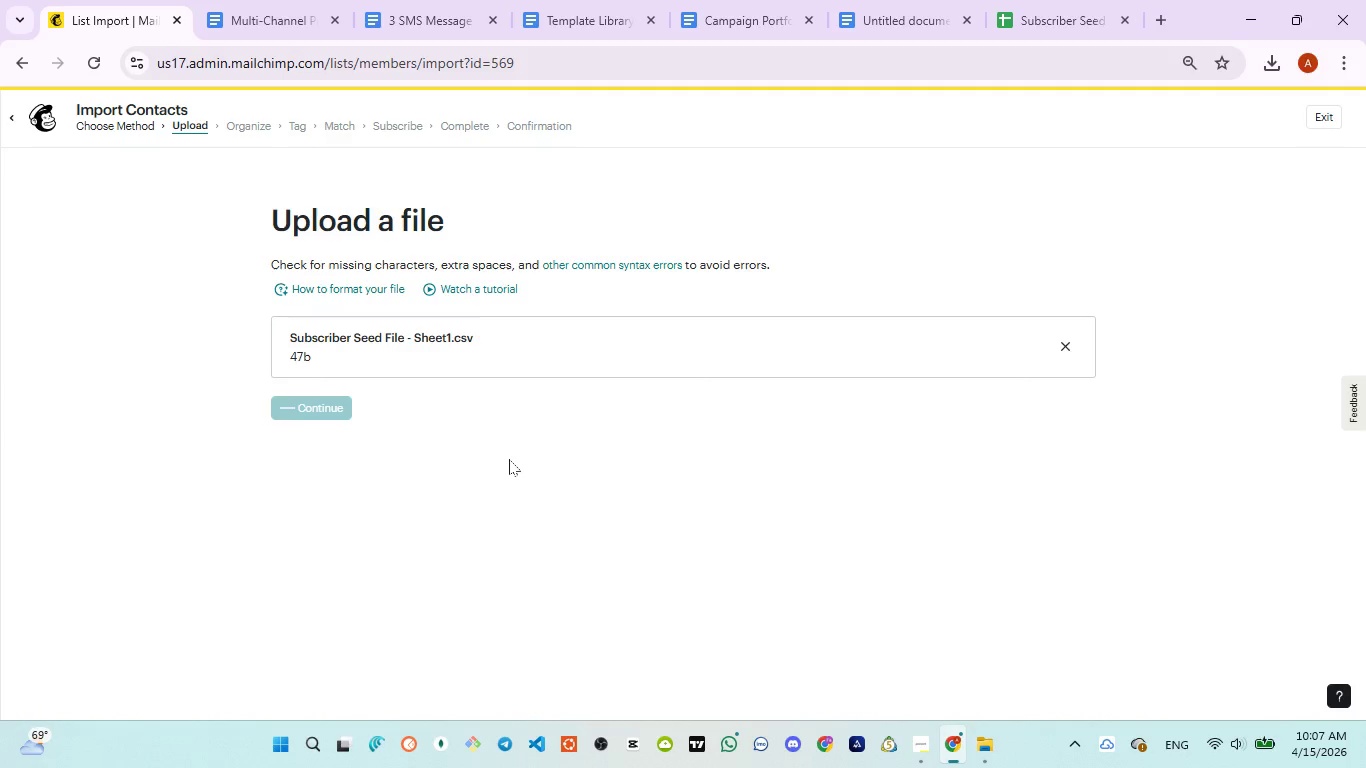 
wait(28.06)
 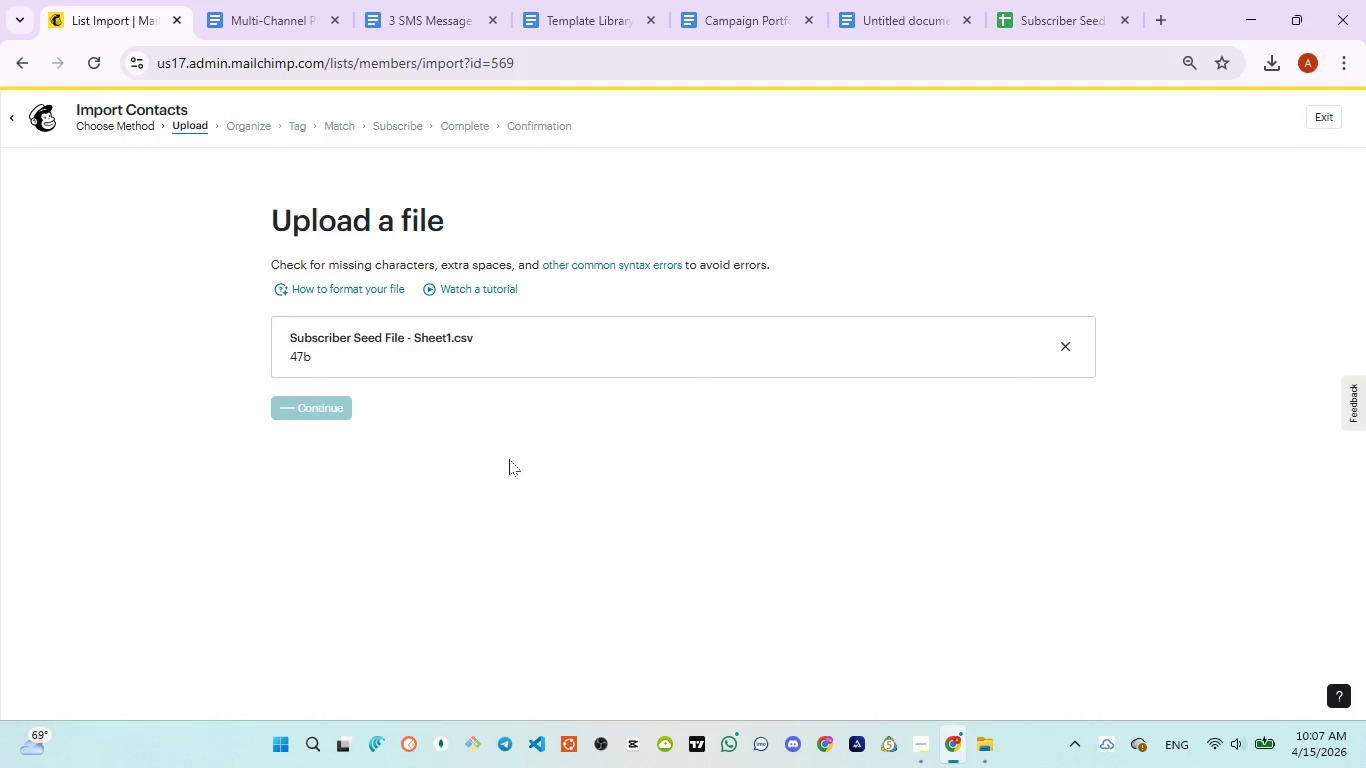 
left_click([281, 422])
 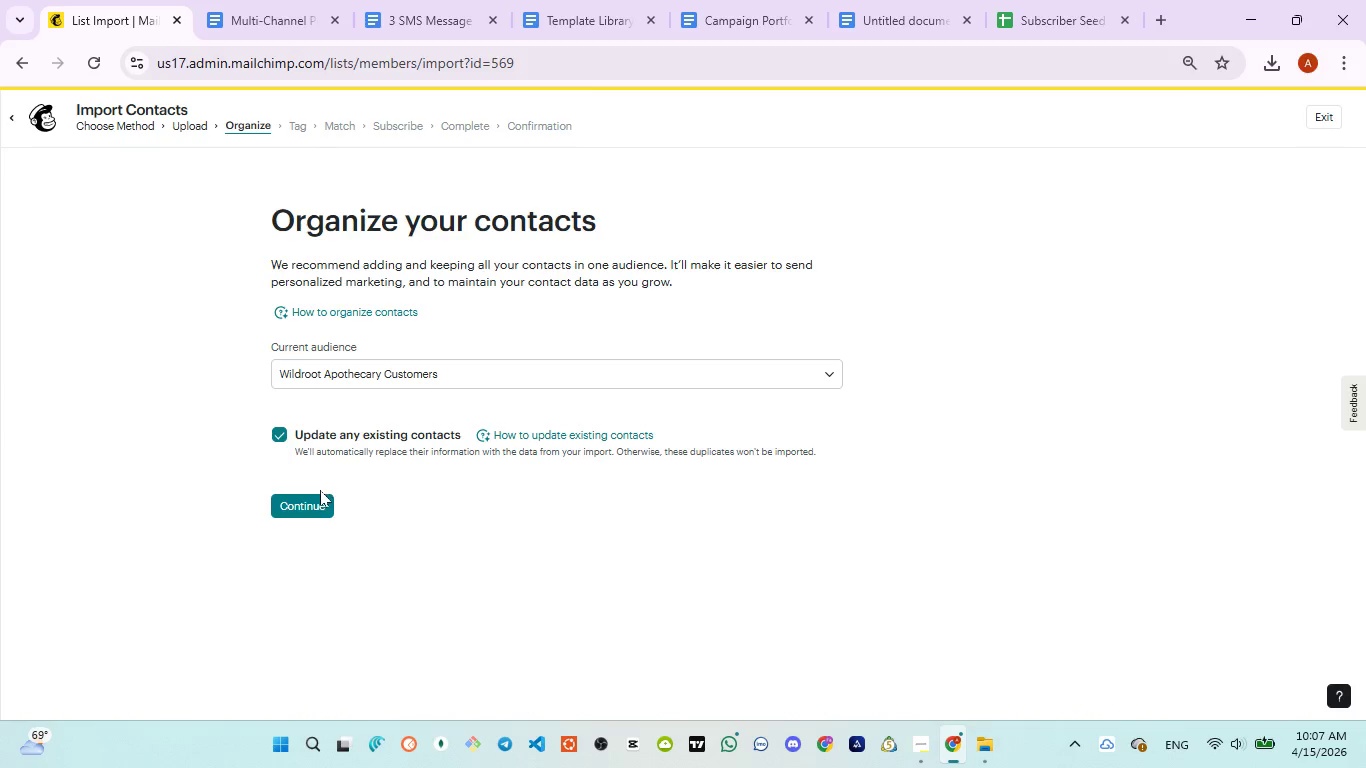 
left_click([317, 517])
 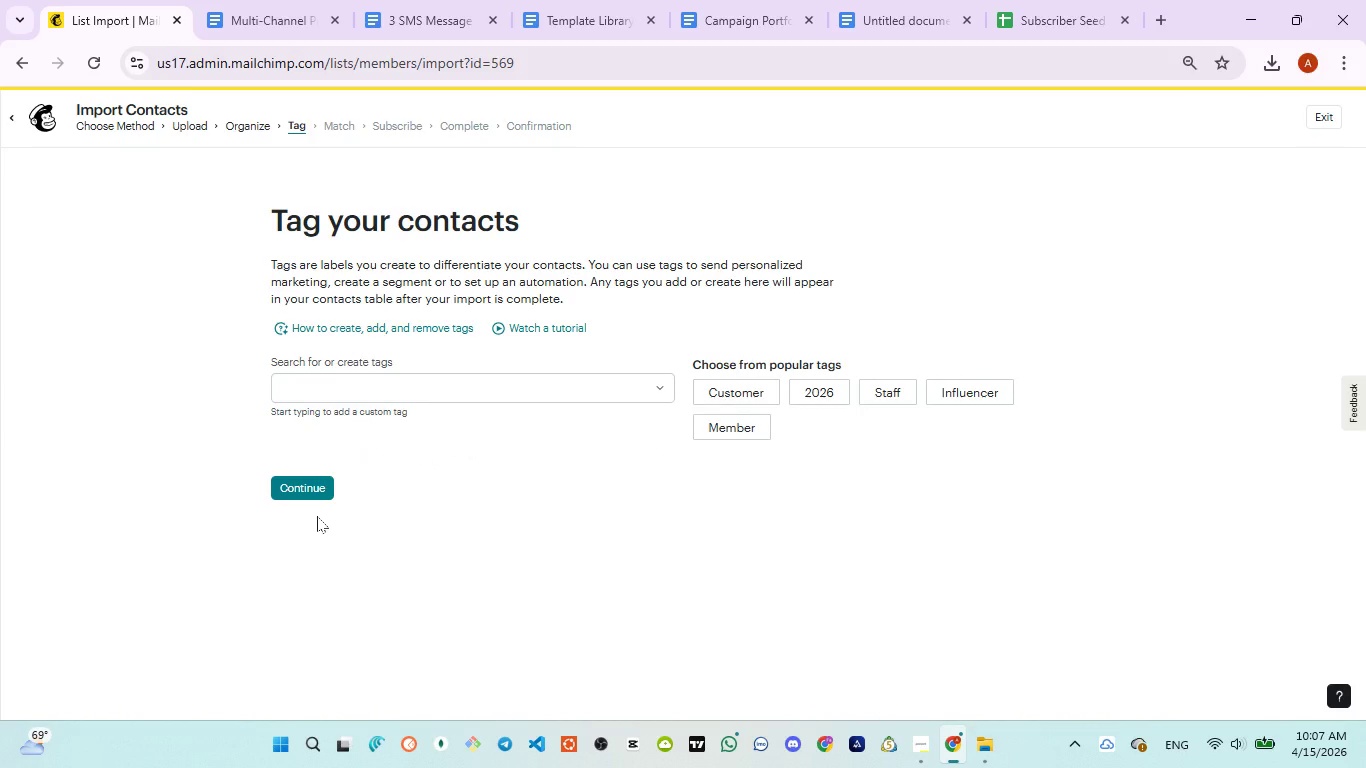 
wait(14.3)
 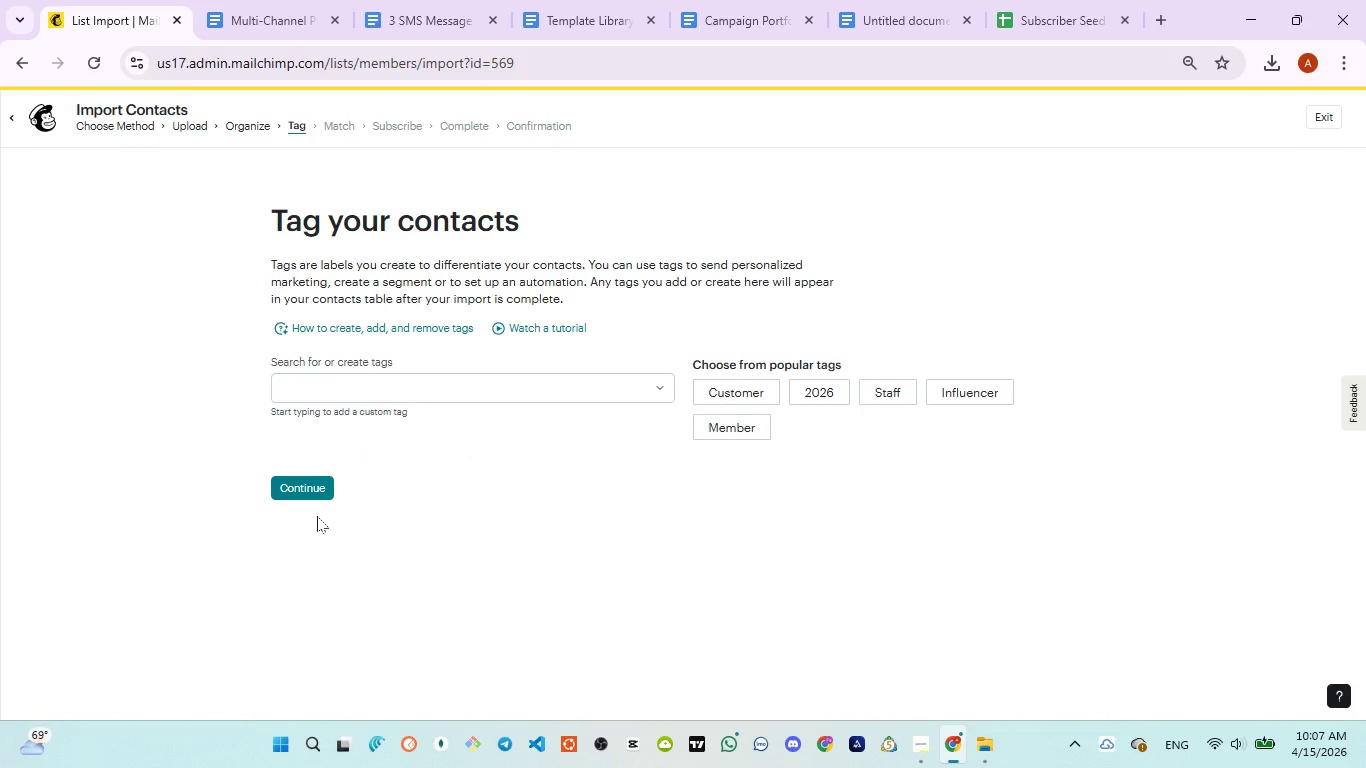 
left_click([311, 492])
 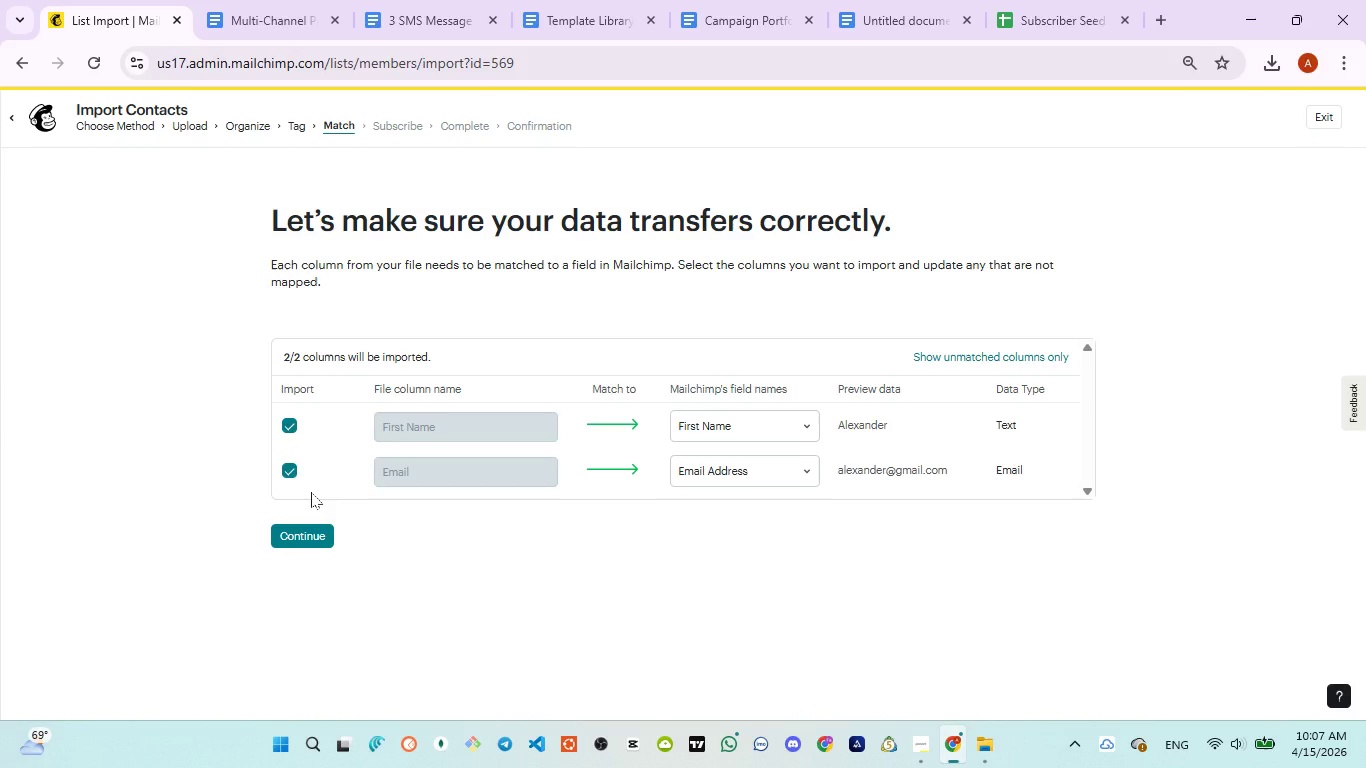 
wait(18.44)
 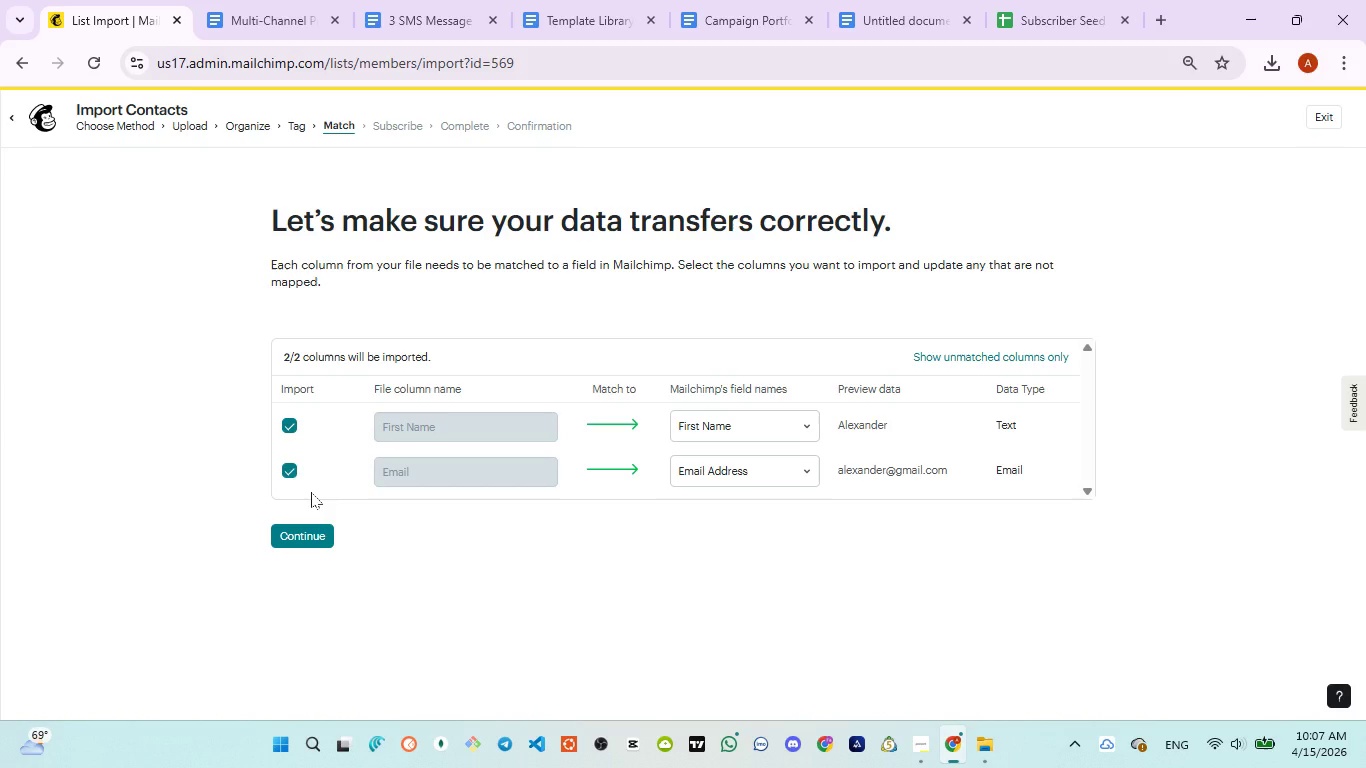 
left_click([299, 527])
 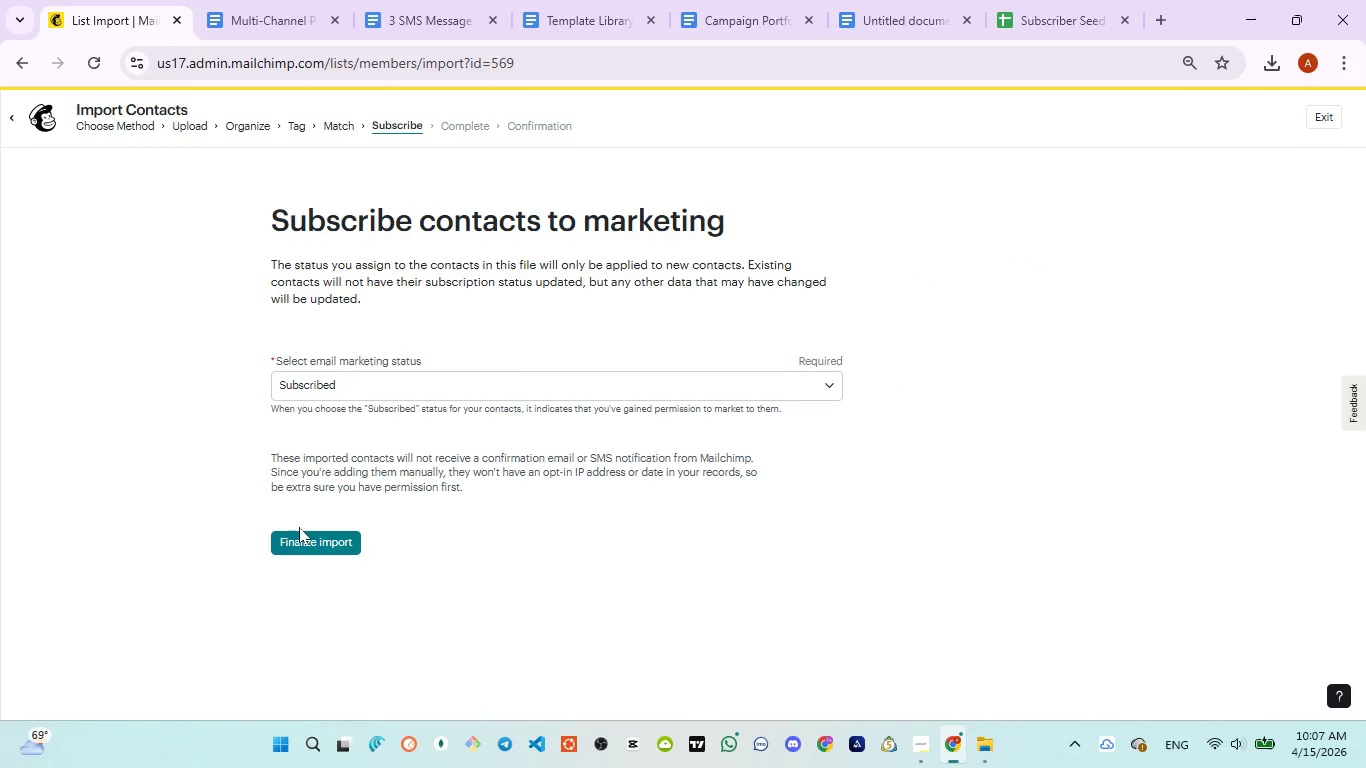 
wait(10.02)
 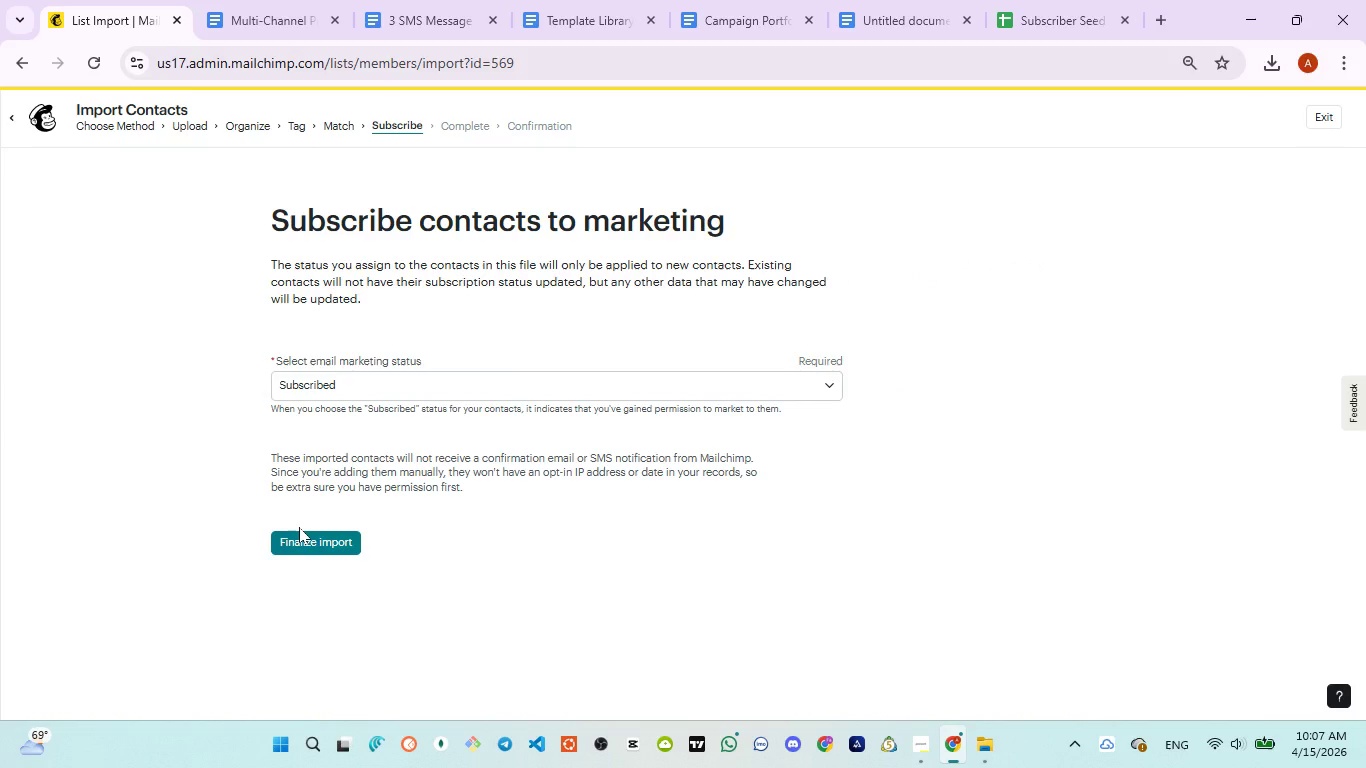 
left_click([316, 541])
 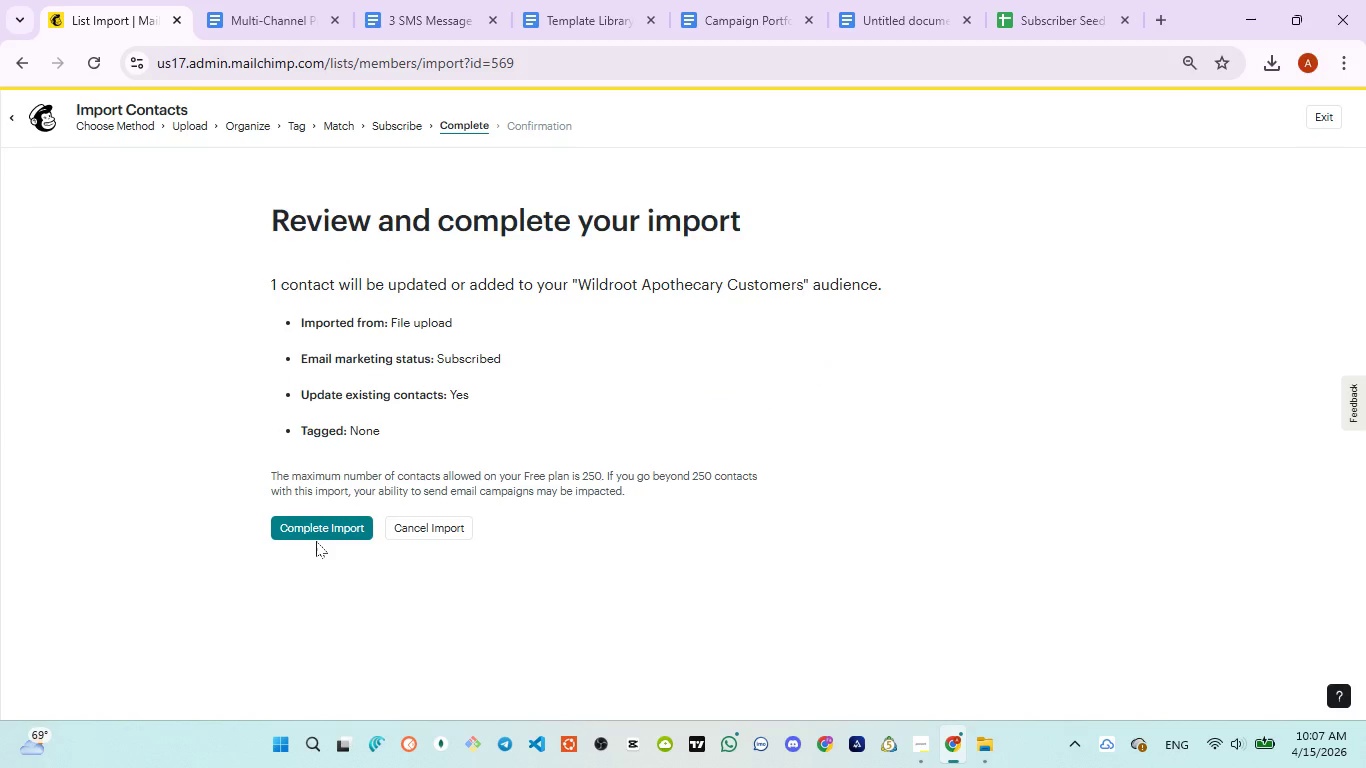 
wait(5.03)
 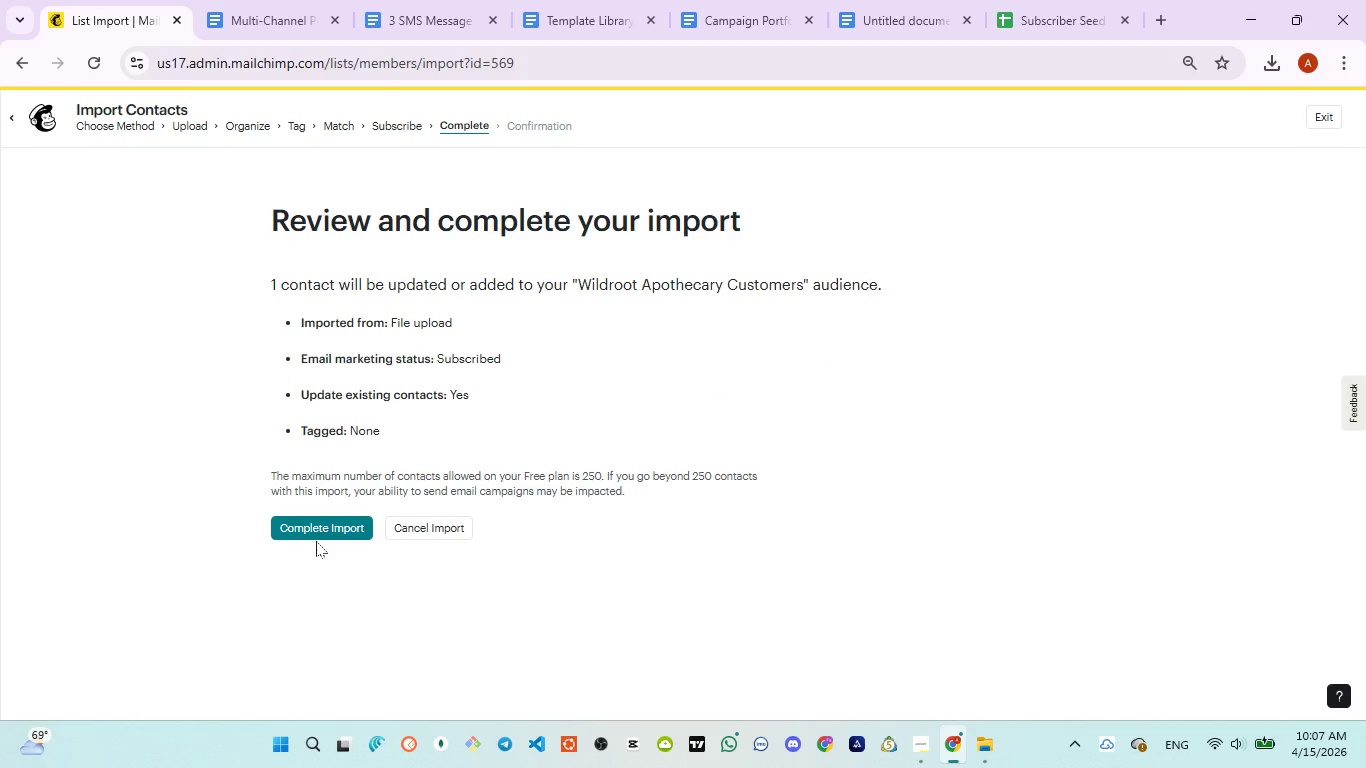 
left_click([316, 532])
 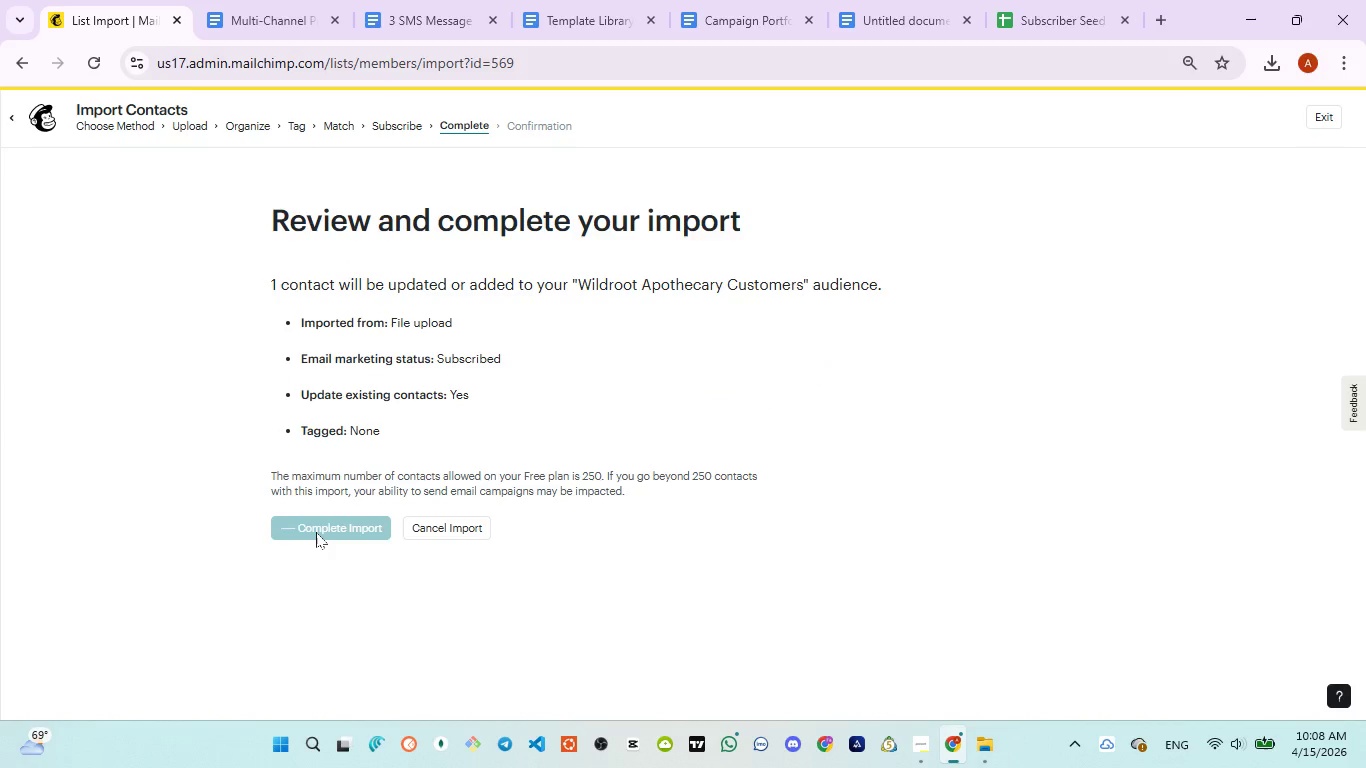 
wait(8.14)
 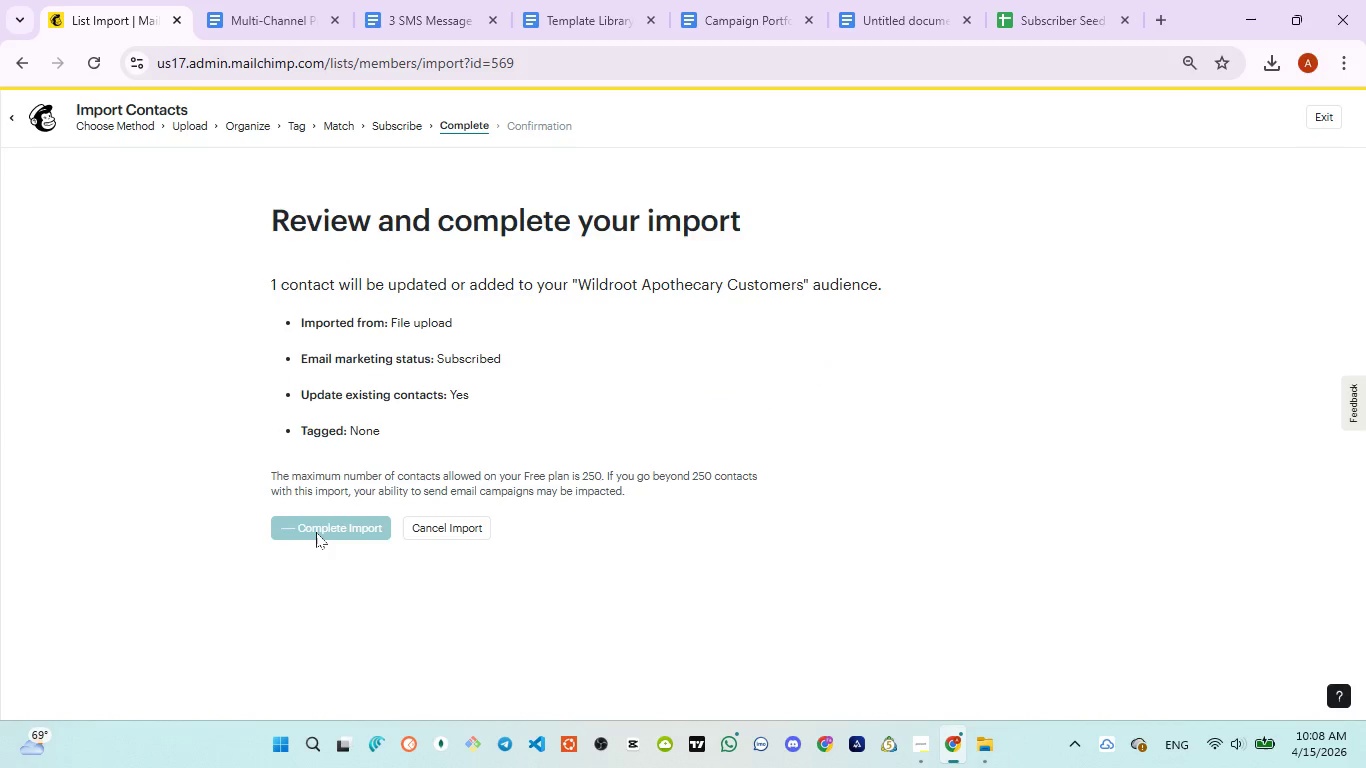 
left_click_drag(start_coordinate=[261, 212], to_coordinate=[454, 288])
 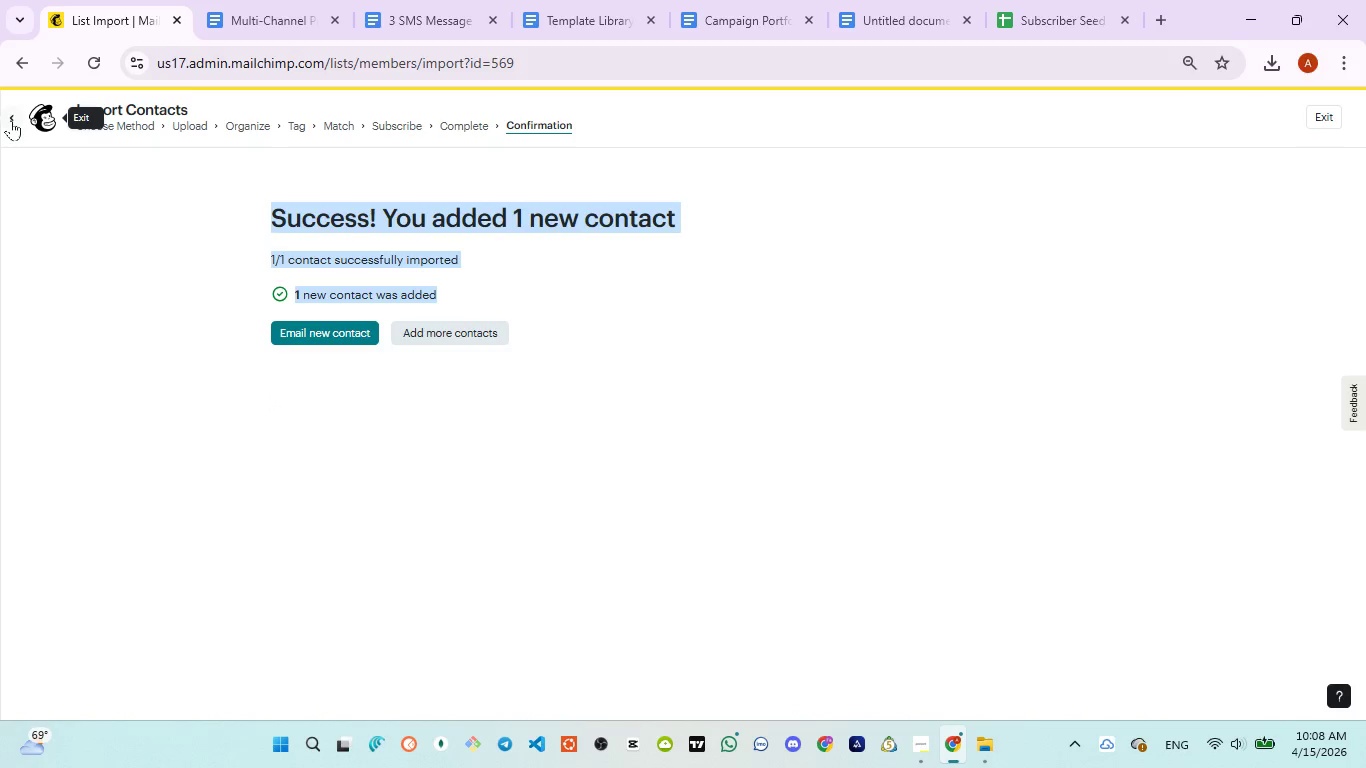 
left_click([11, 120])
 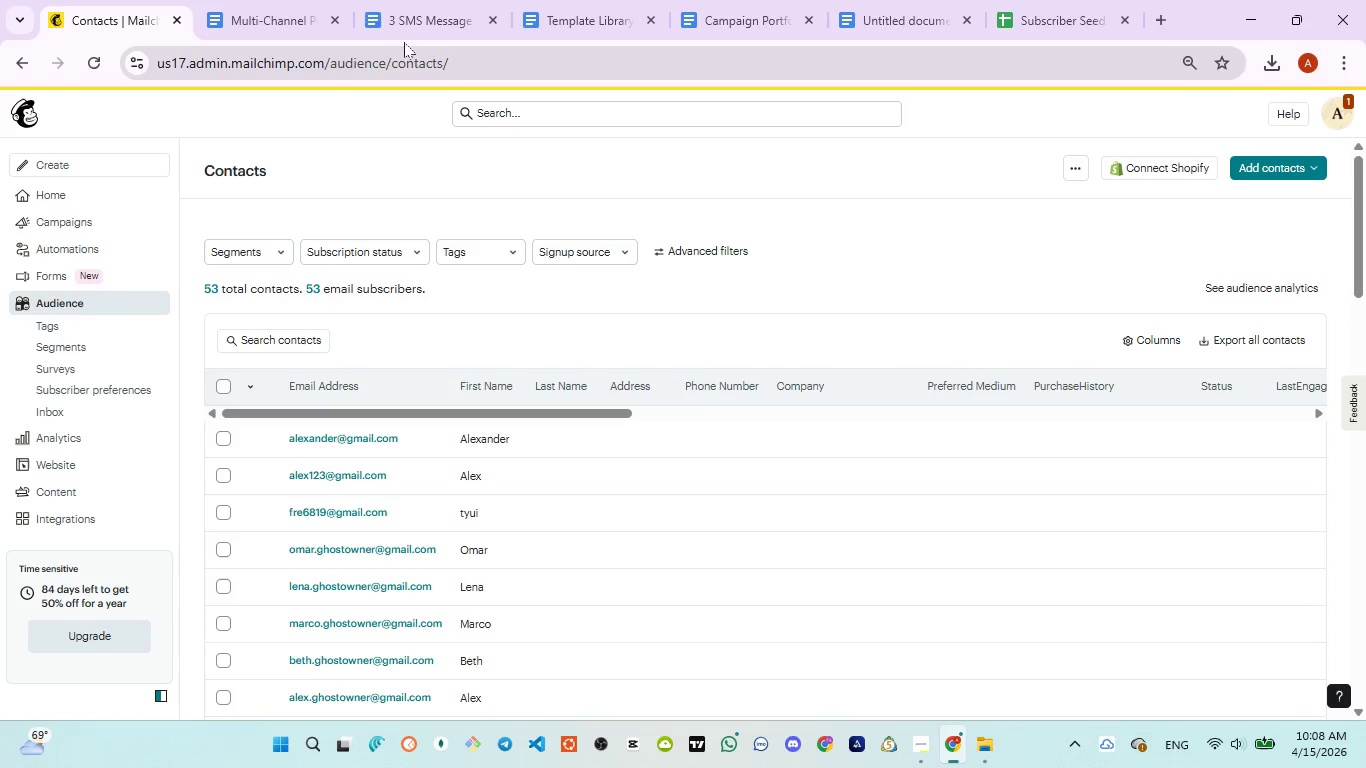 
wait(32.69)
 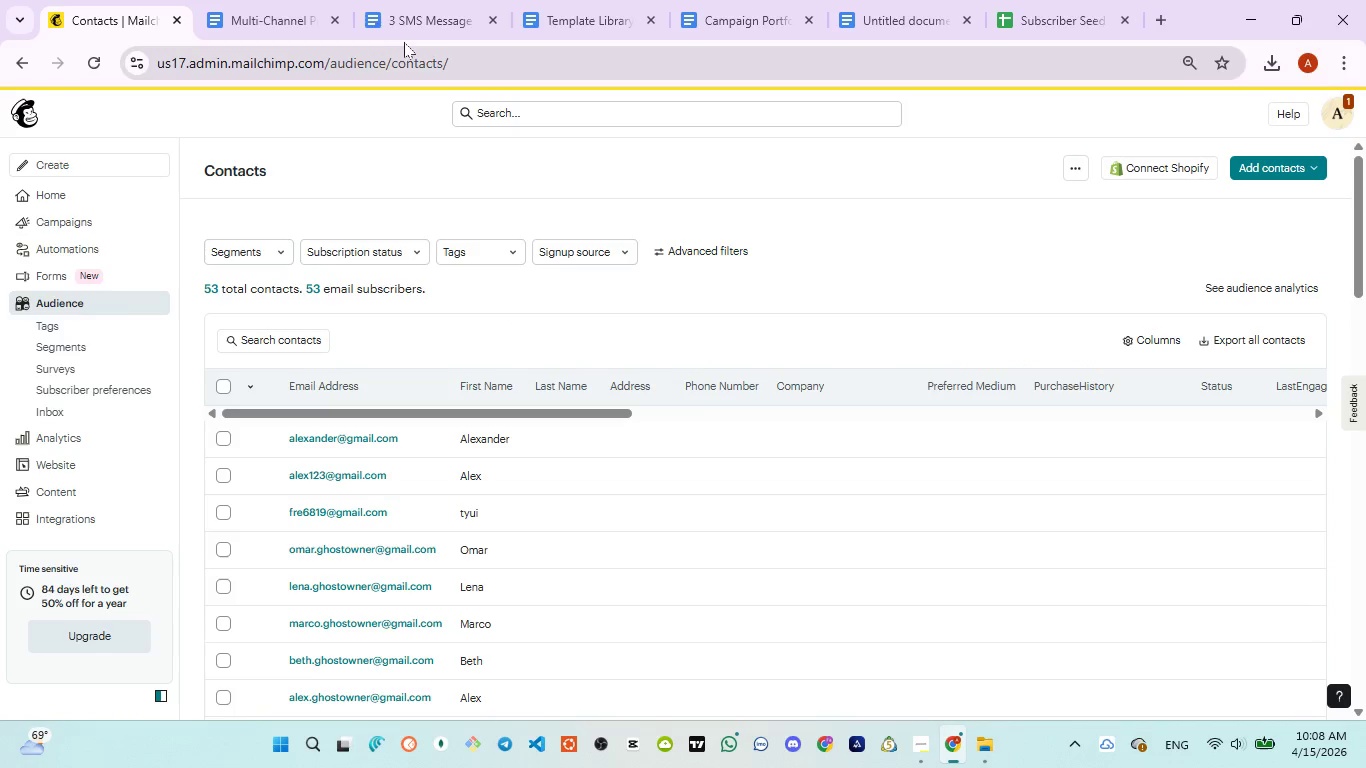 
left_click([267, 21])
 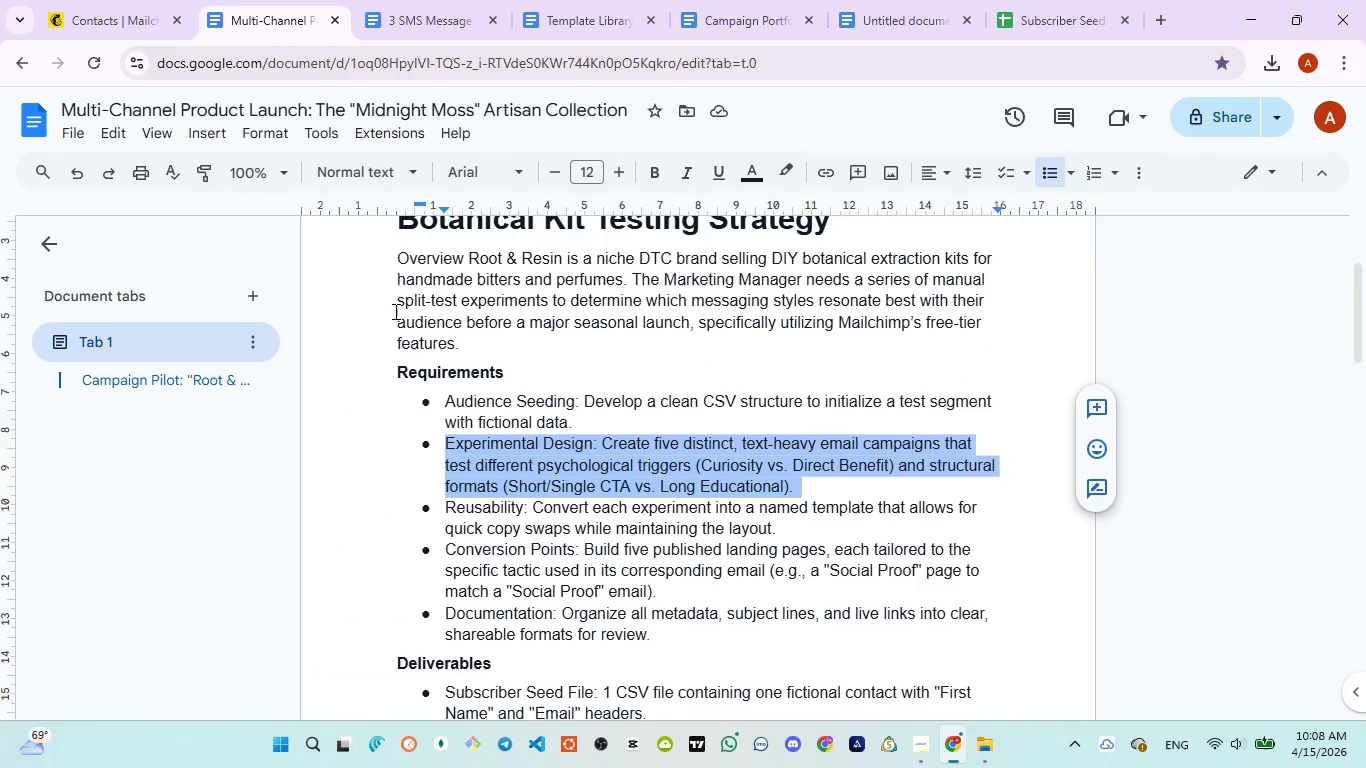 
left_click([84, 27])
 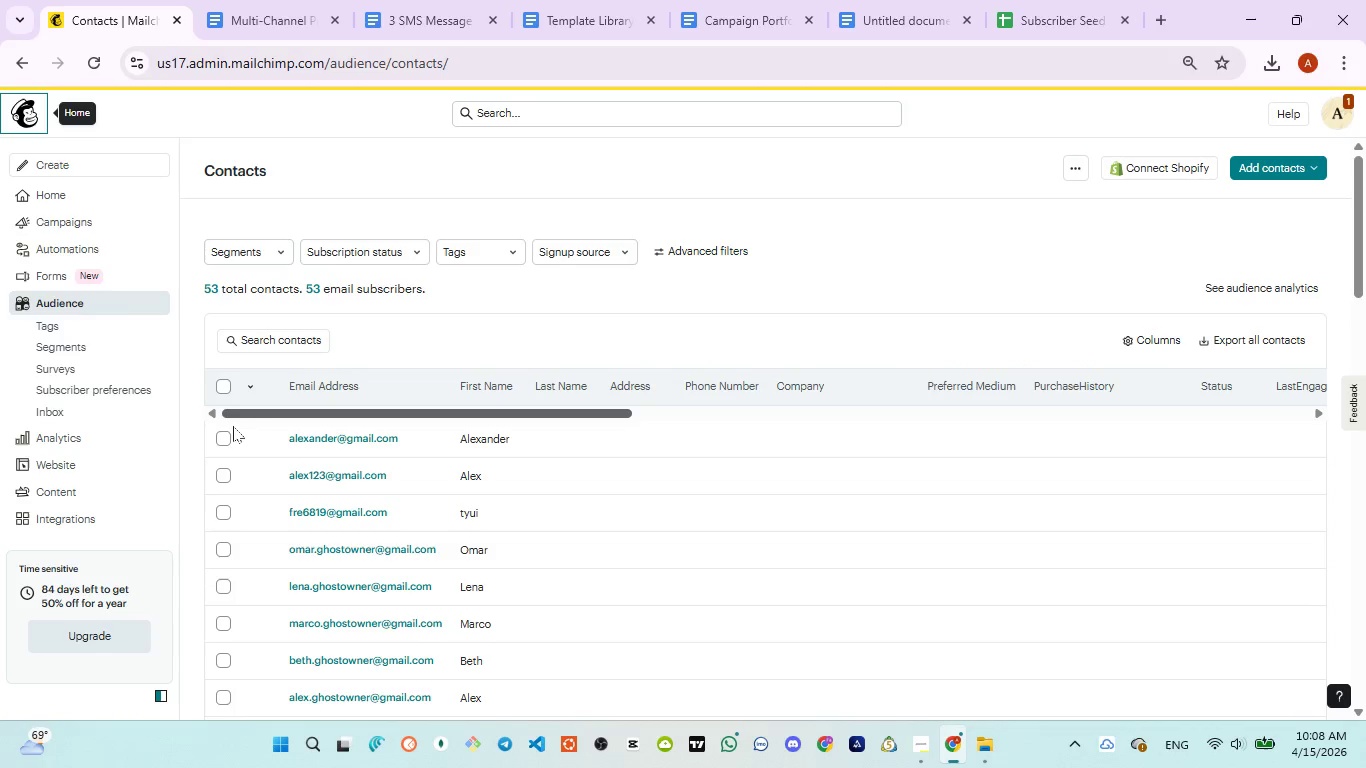 
left_click([231, 433])
 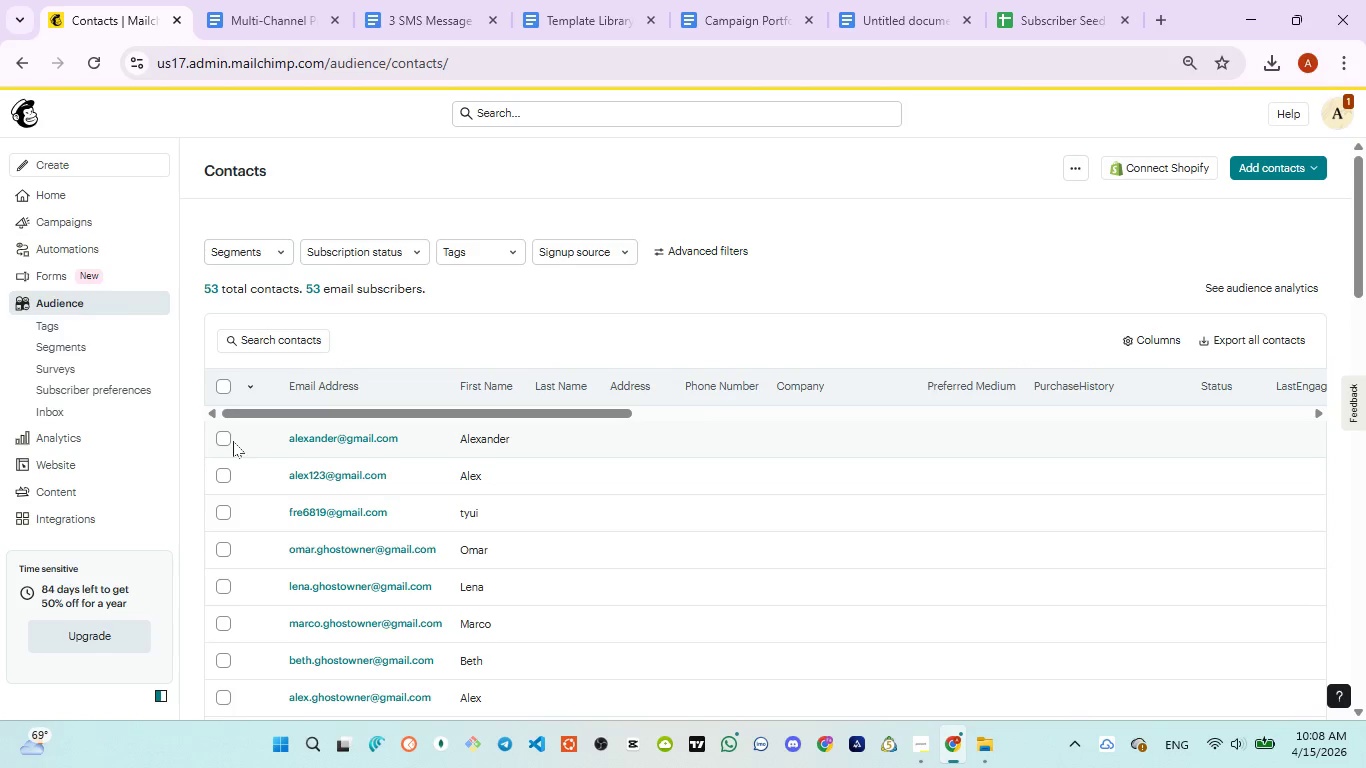 
left_click([228, 441])
 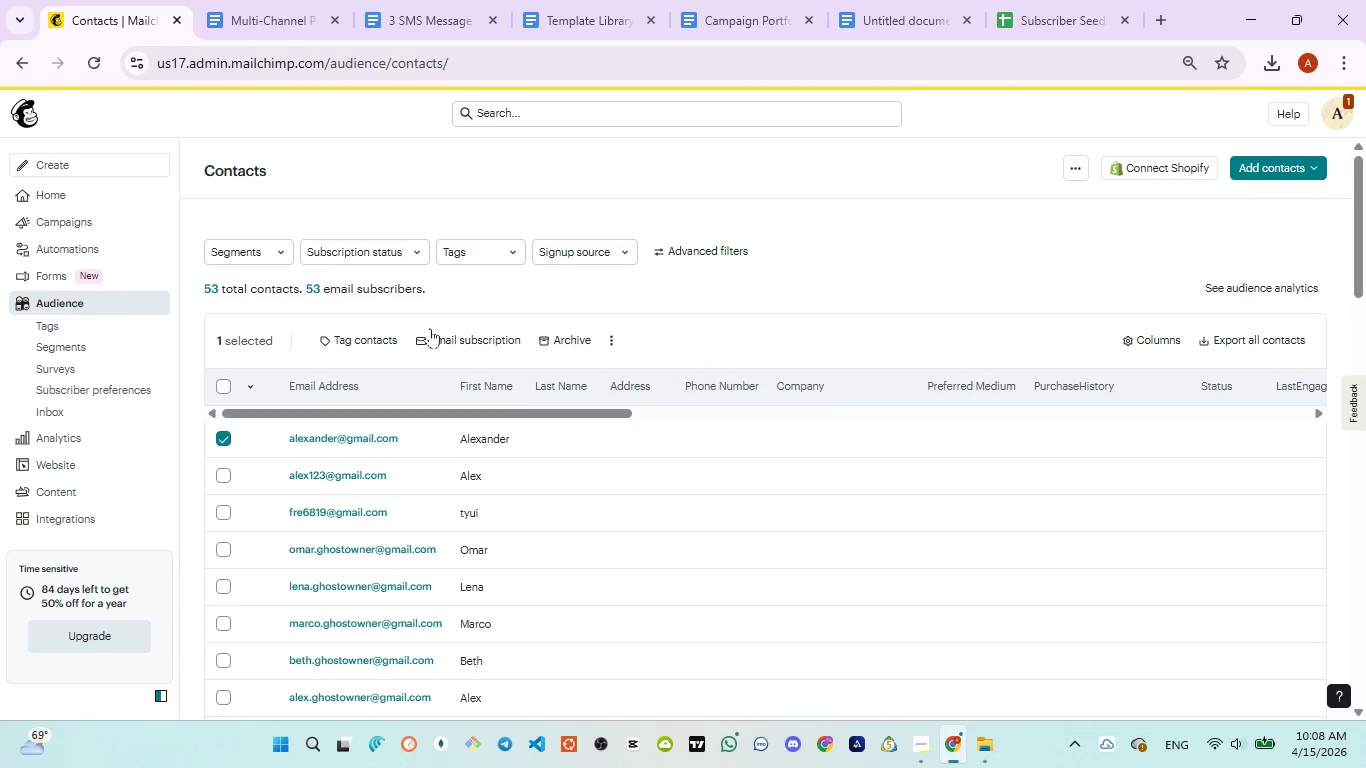 
left_click([375, 339])
 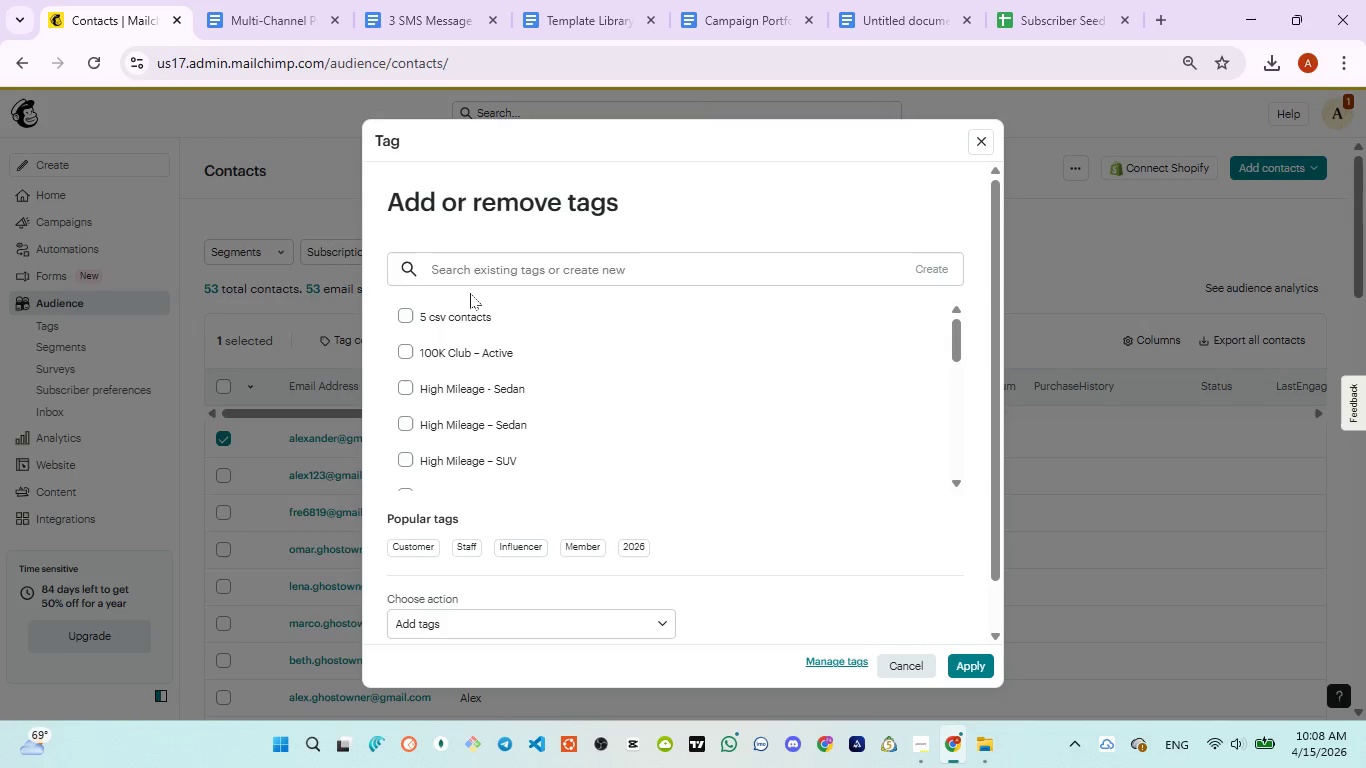 
wait(5.75)
 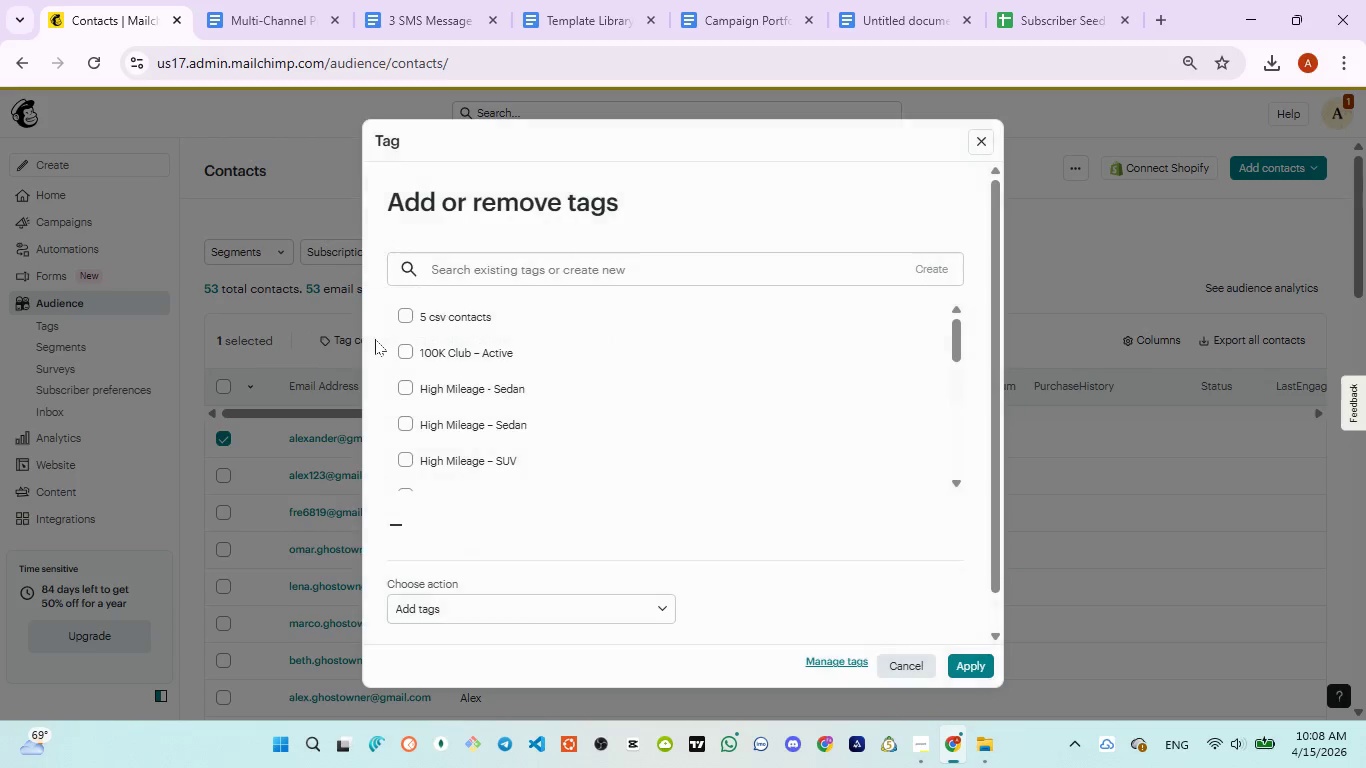 
left_click([699, 274])
 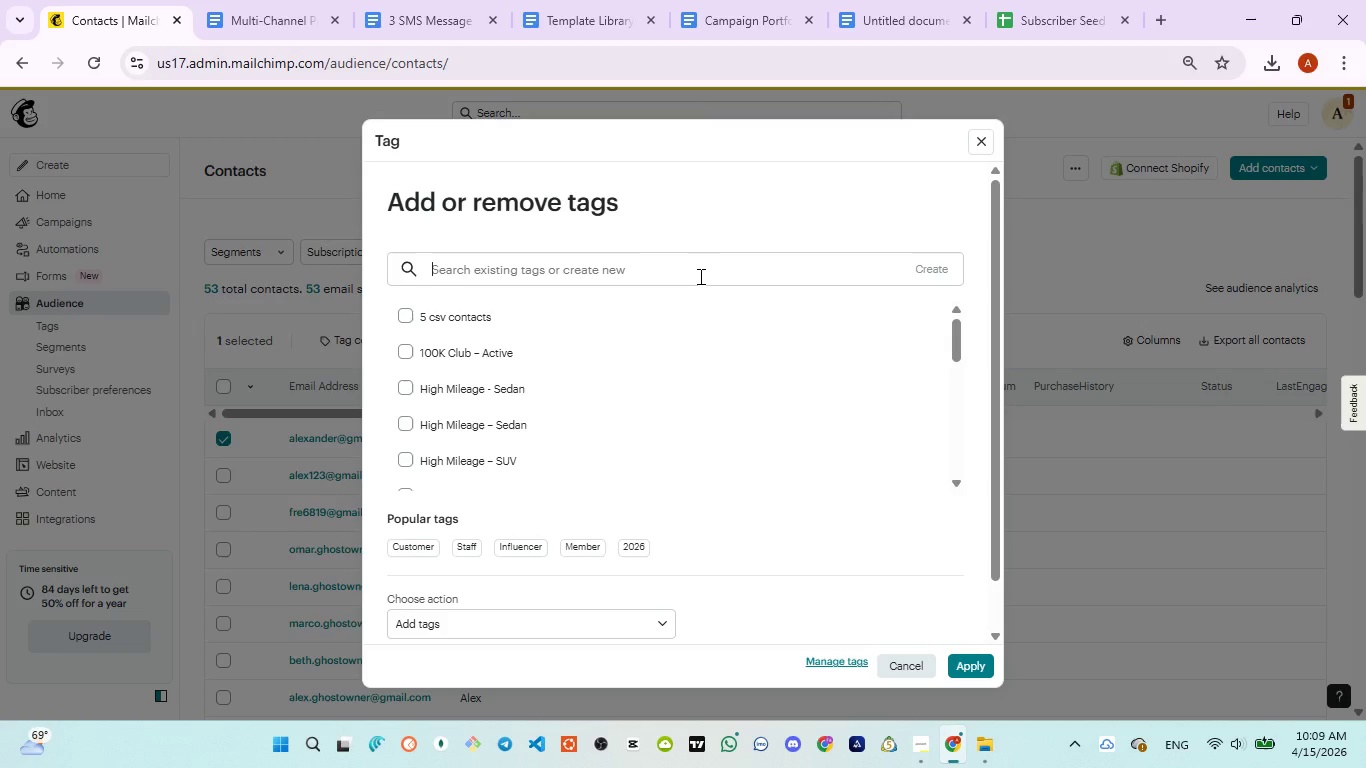 
type(1 contact)
 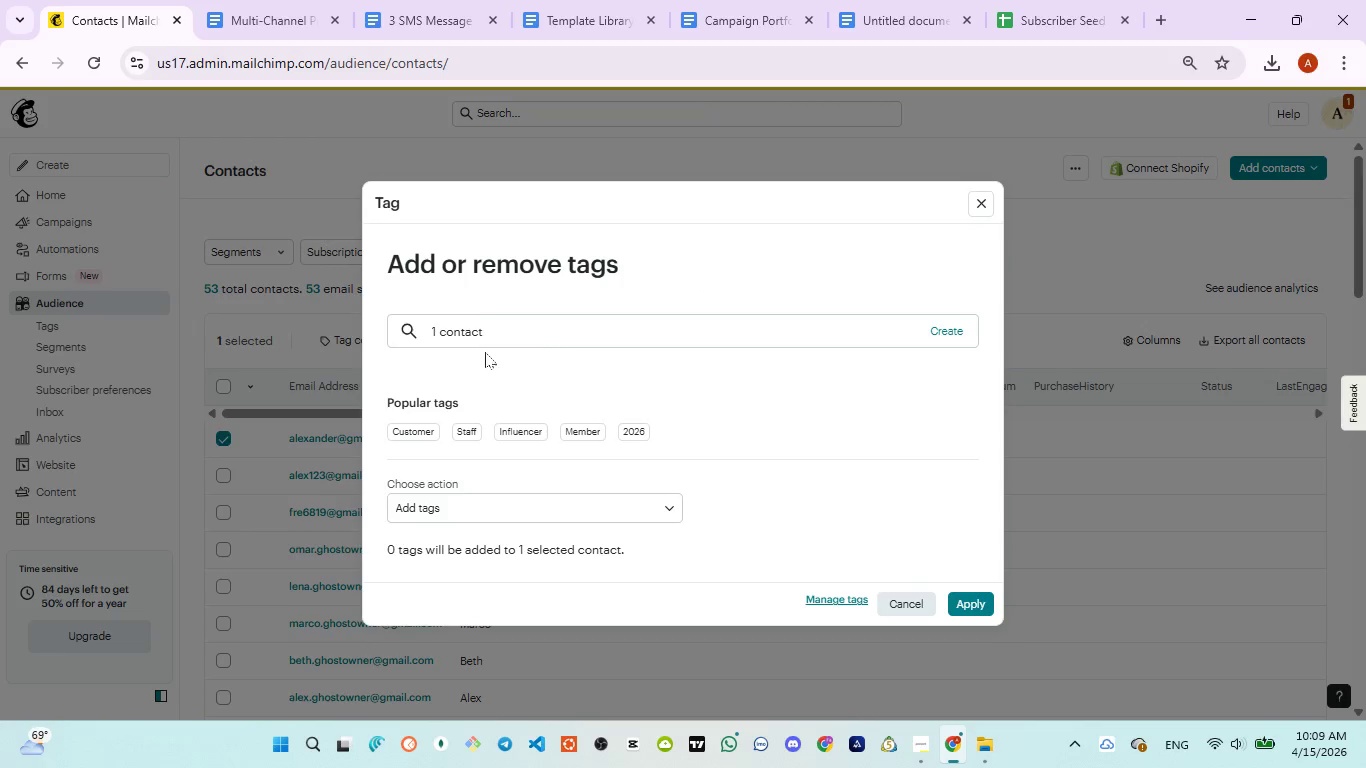 
left_click([445, 332])
 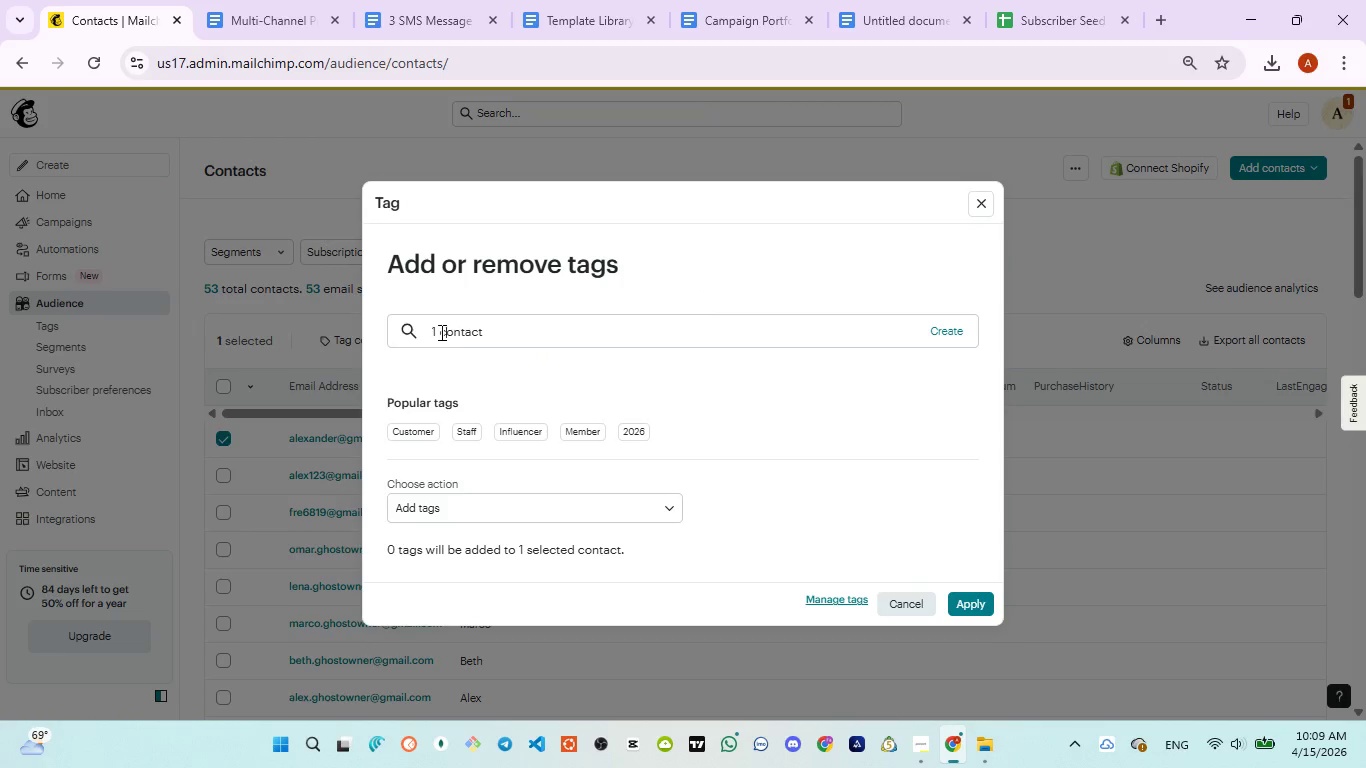 
left_click([440, 332])
 